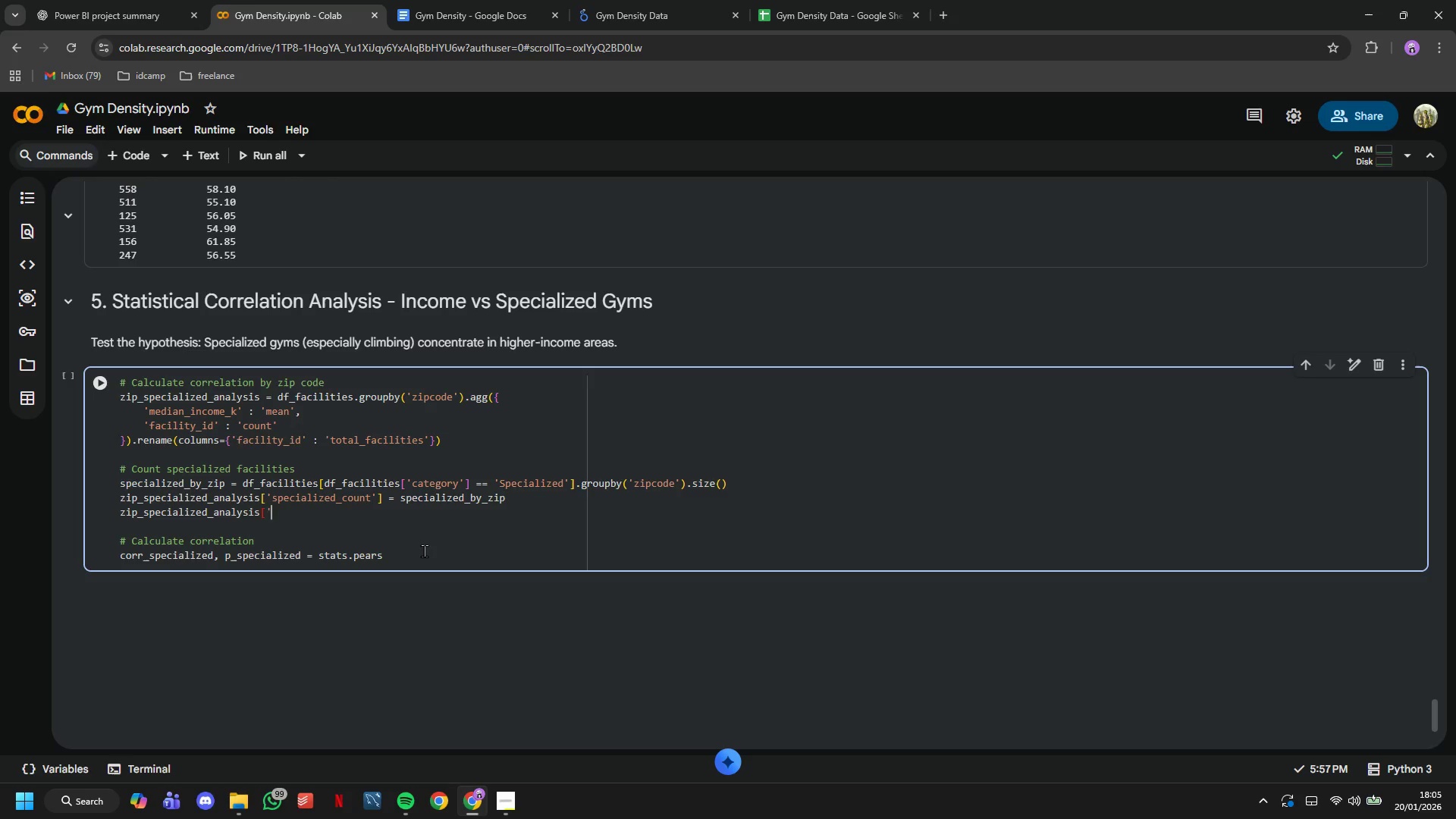 
key(Backspace)
 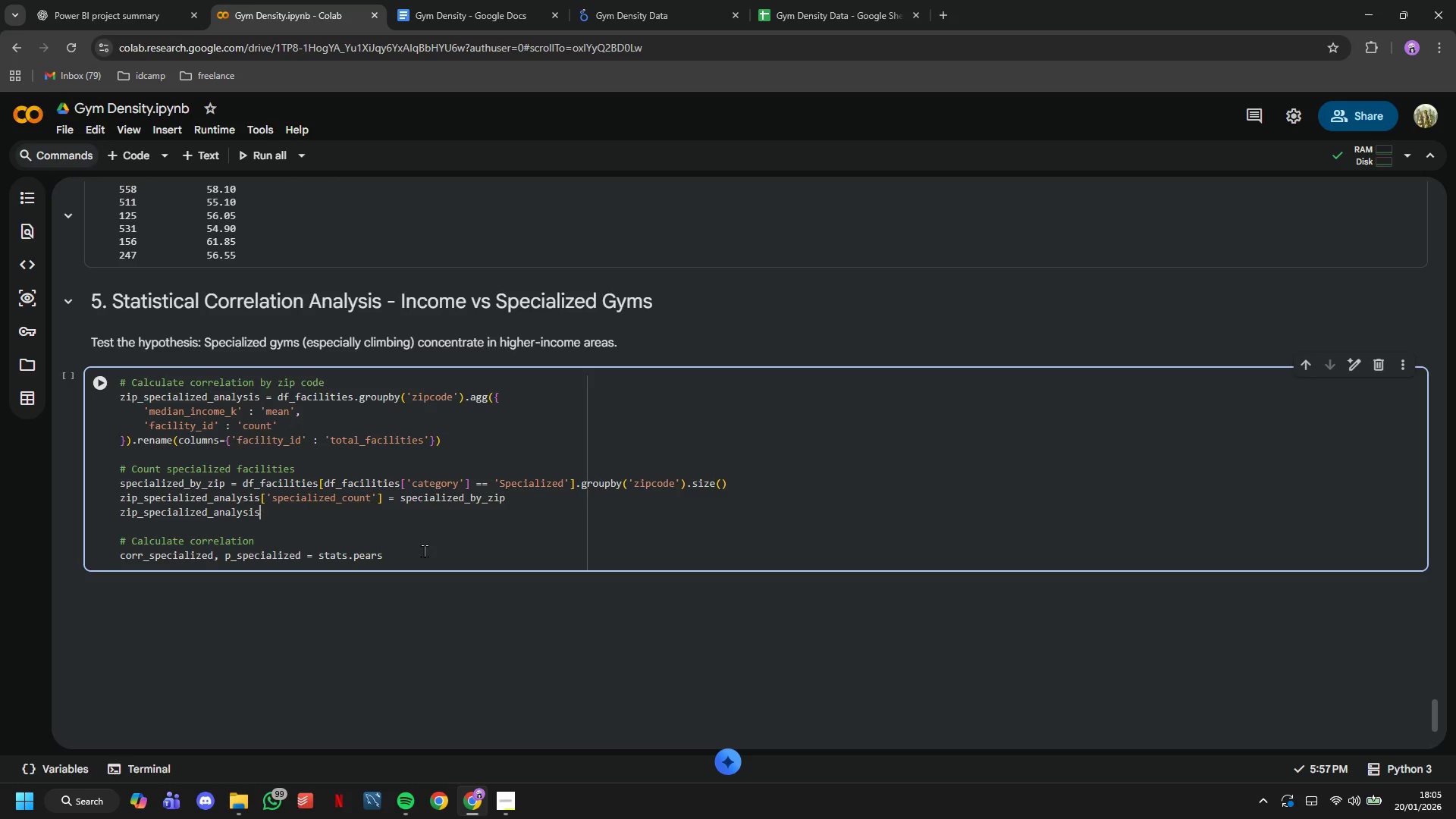 
key(Backspace)
 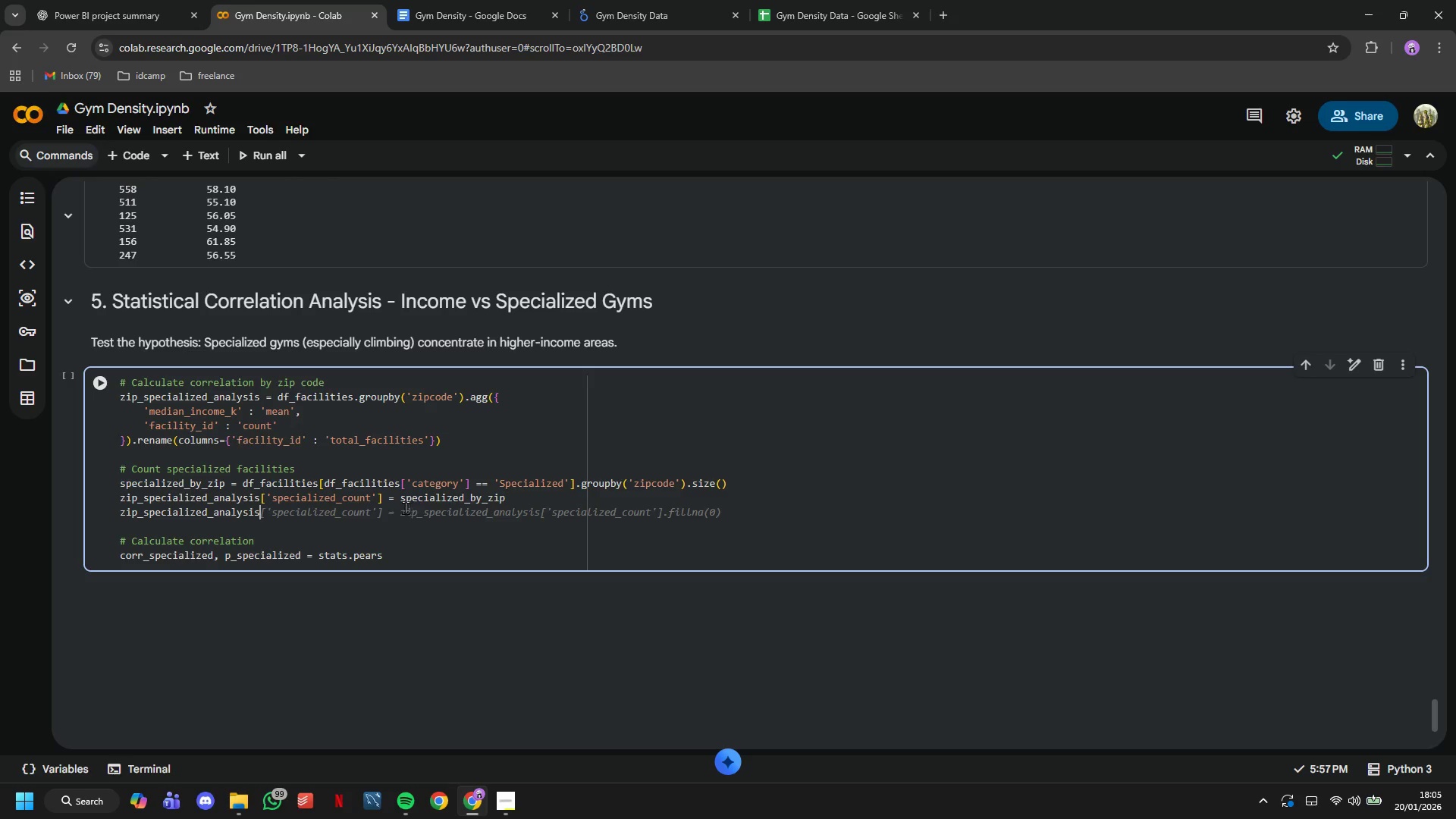 
left_click_drag(start_coordinate=[397, 501], to_coordinate=[260, 494])
 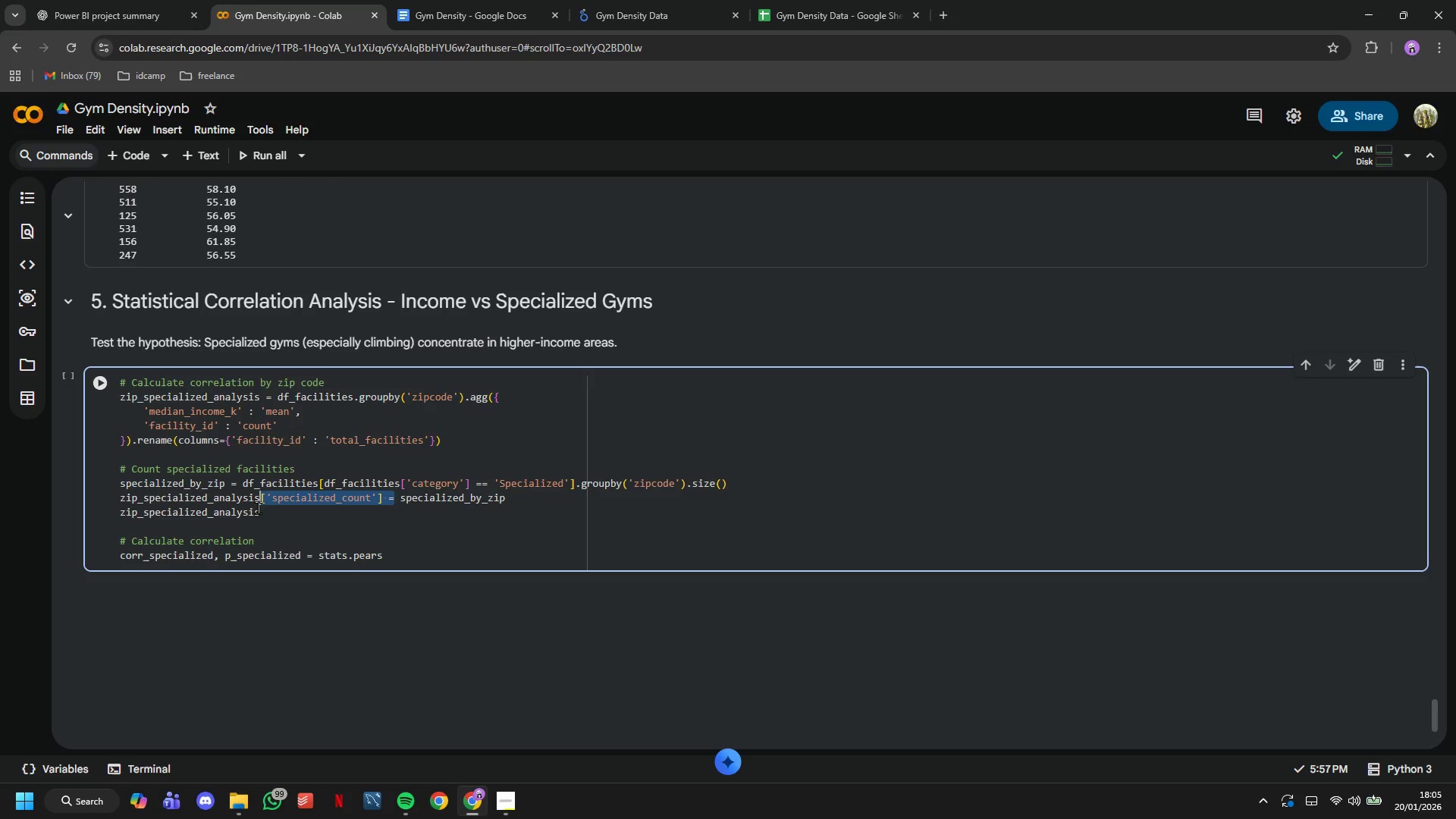 
key(Control+C)
 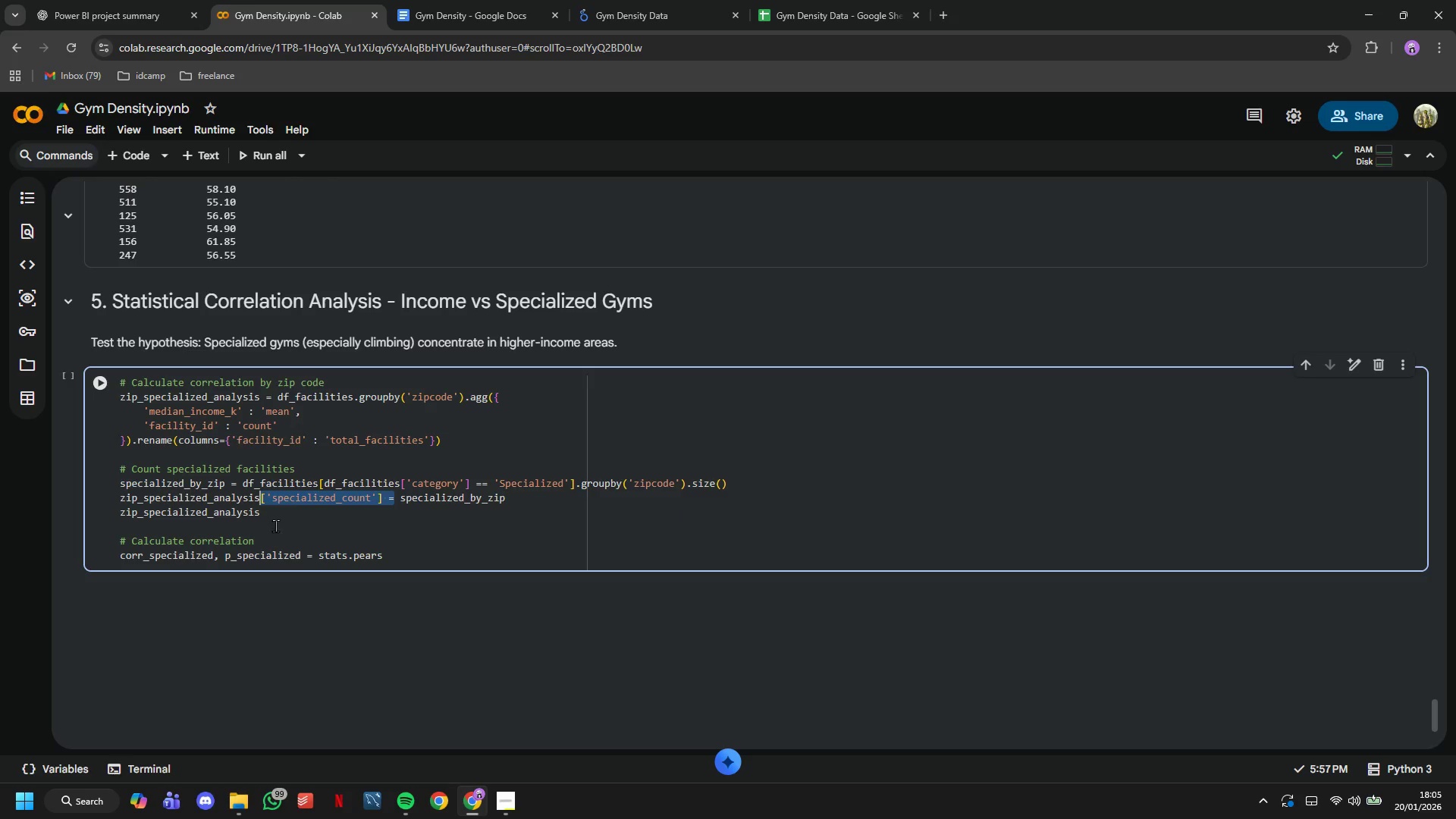 
left_click([276, 522])
 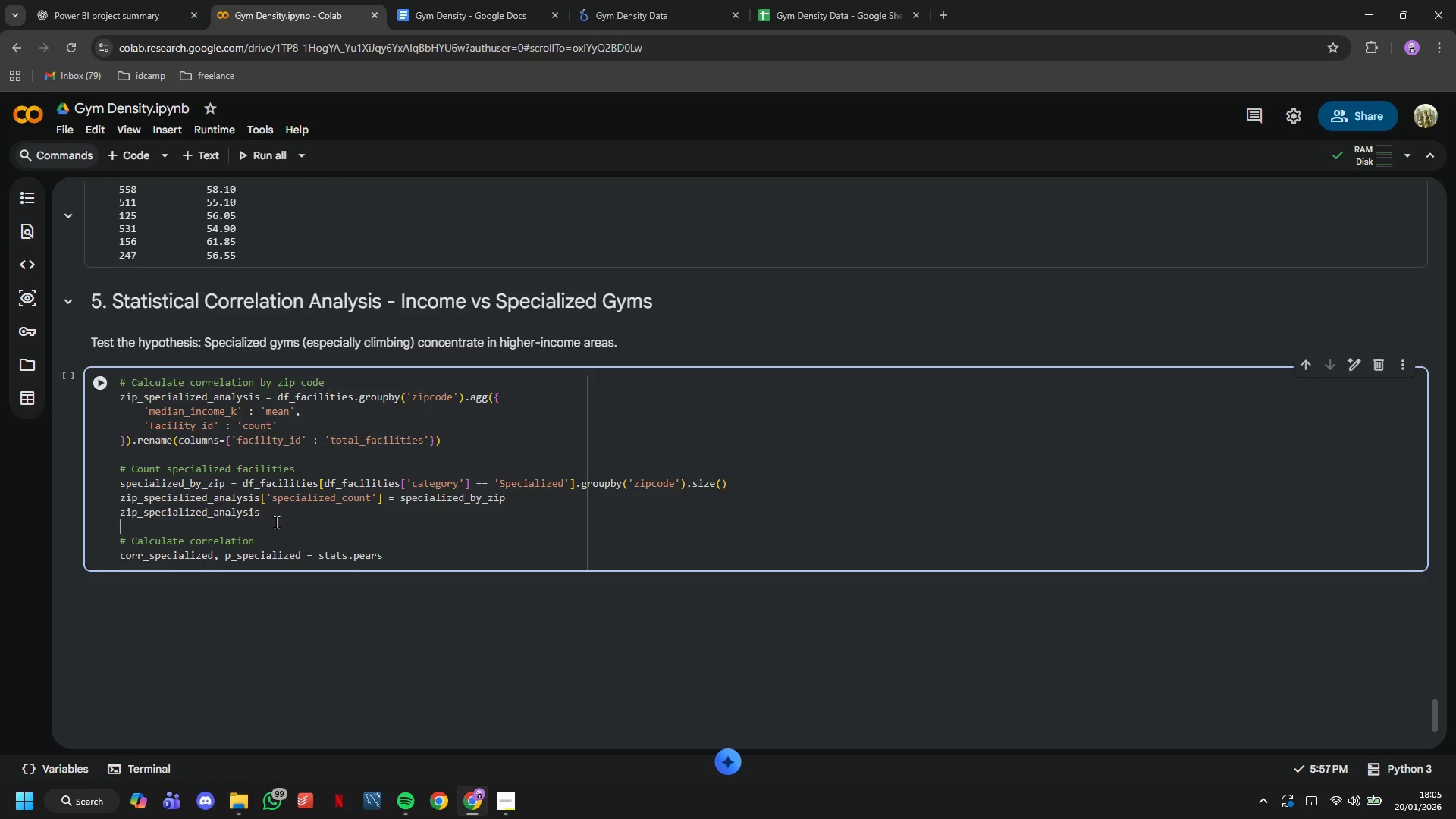 
hold_key(key=ControlLeft, duration=0.39)
 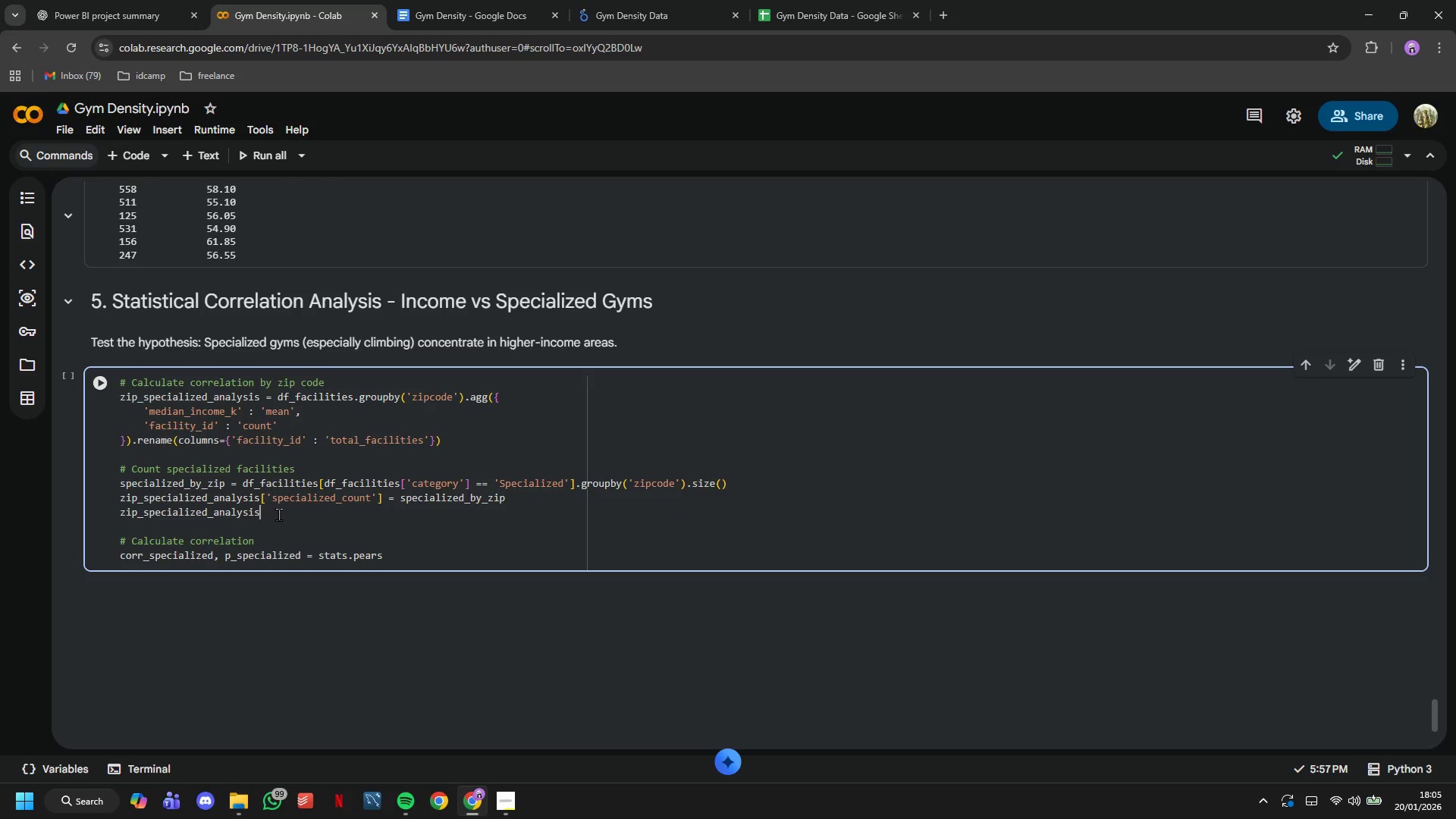 
left_click([278, 514])
 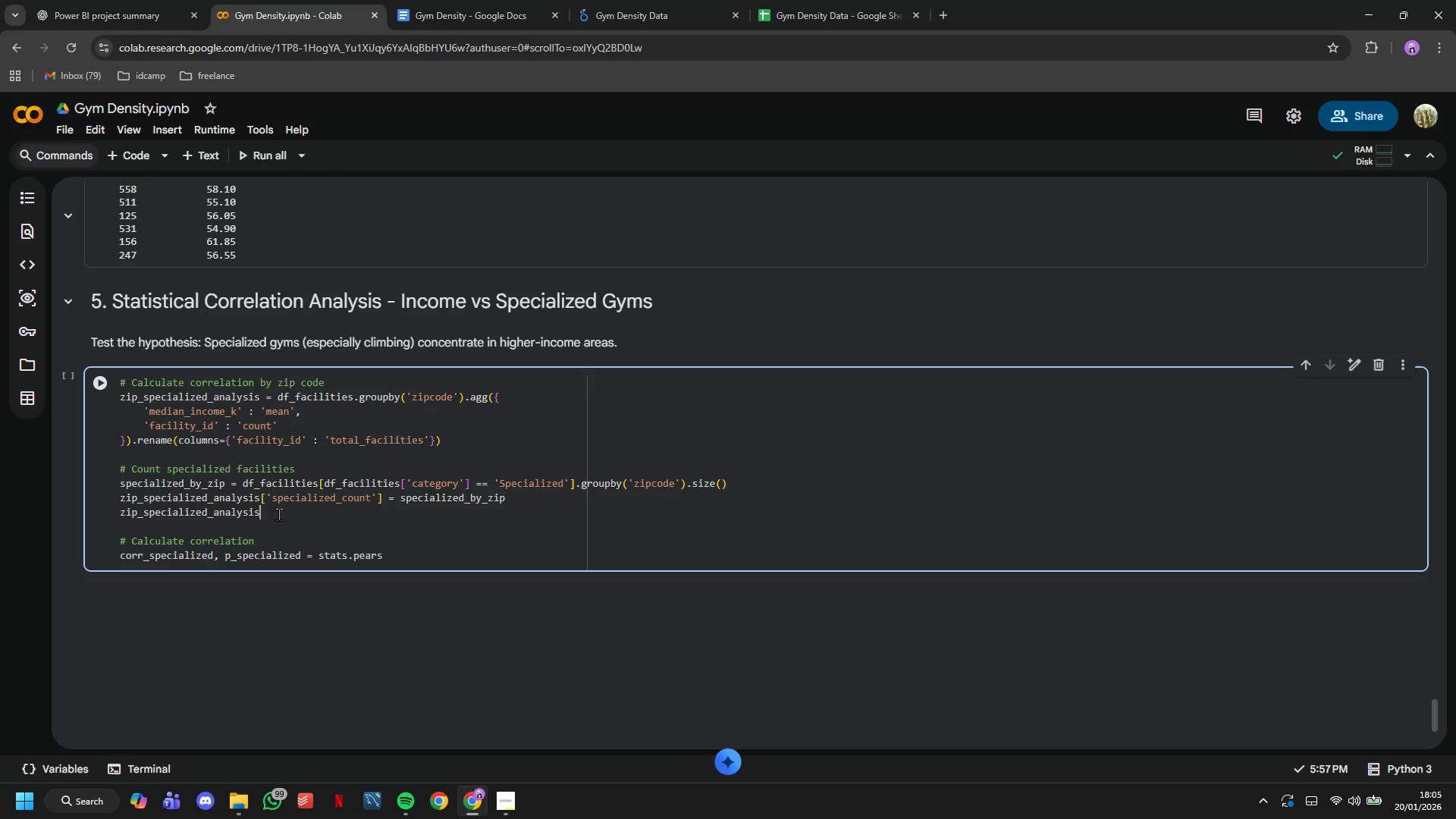 
key(Control+ControlLeft)
 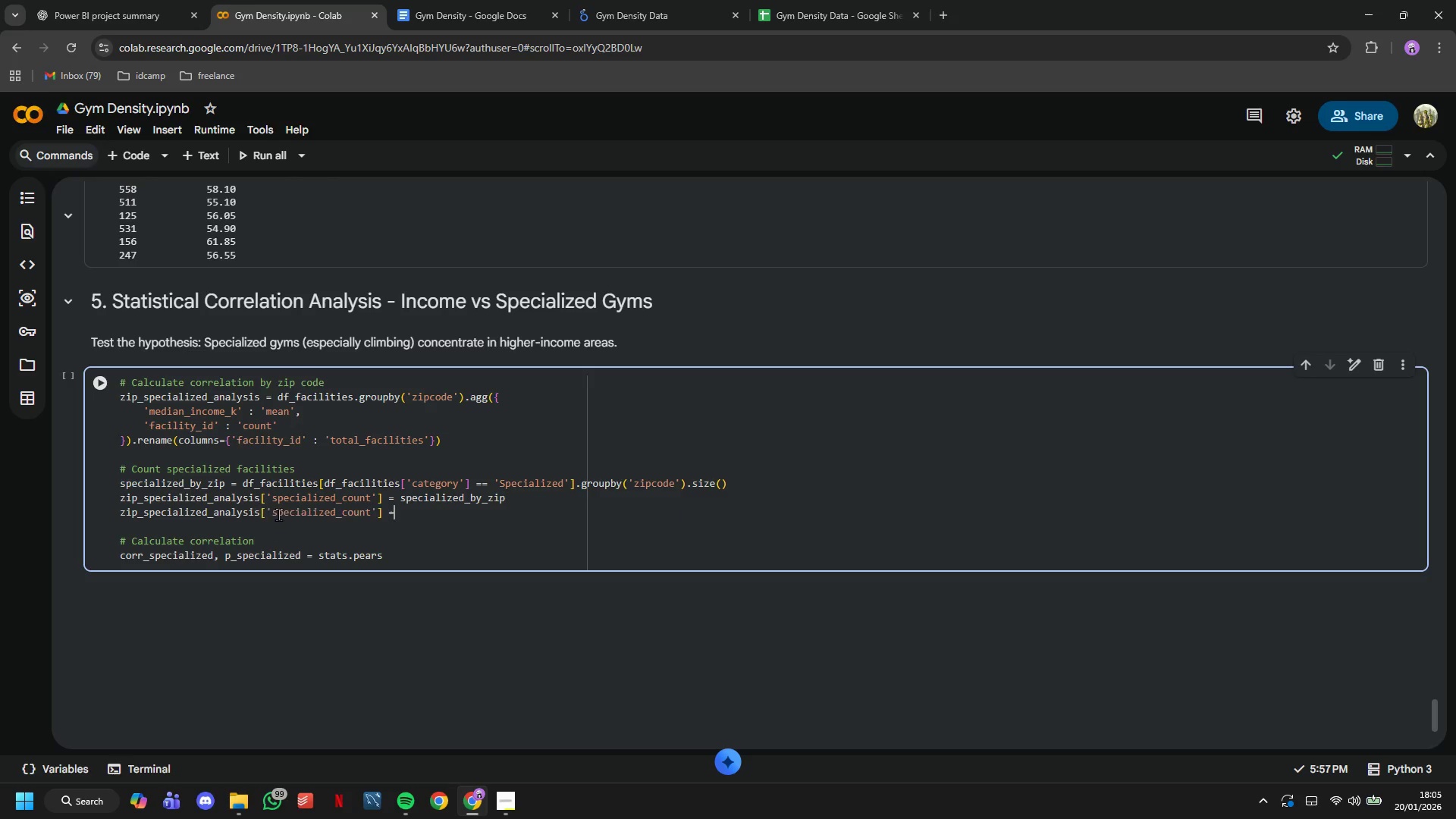 
key(Control+V)
 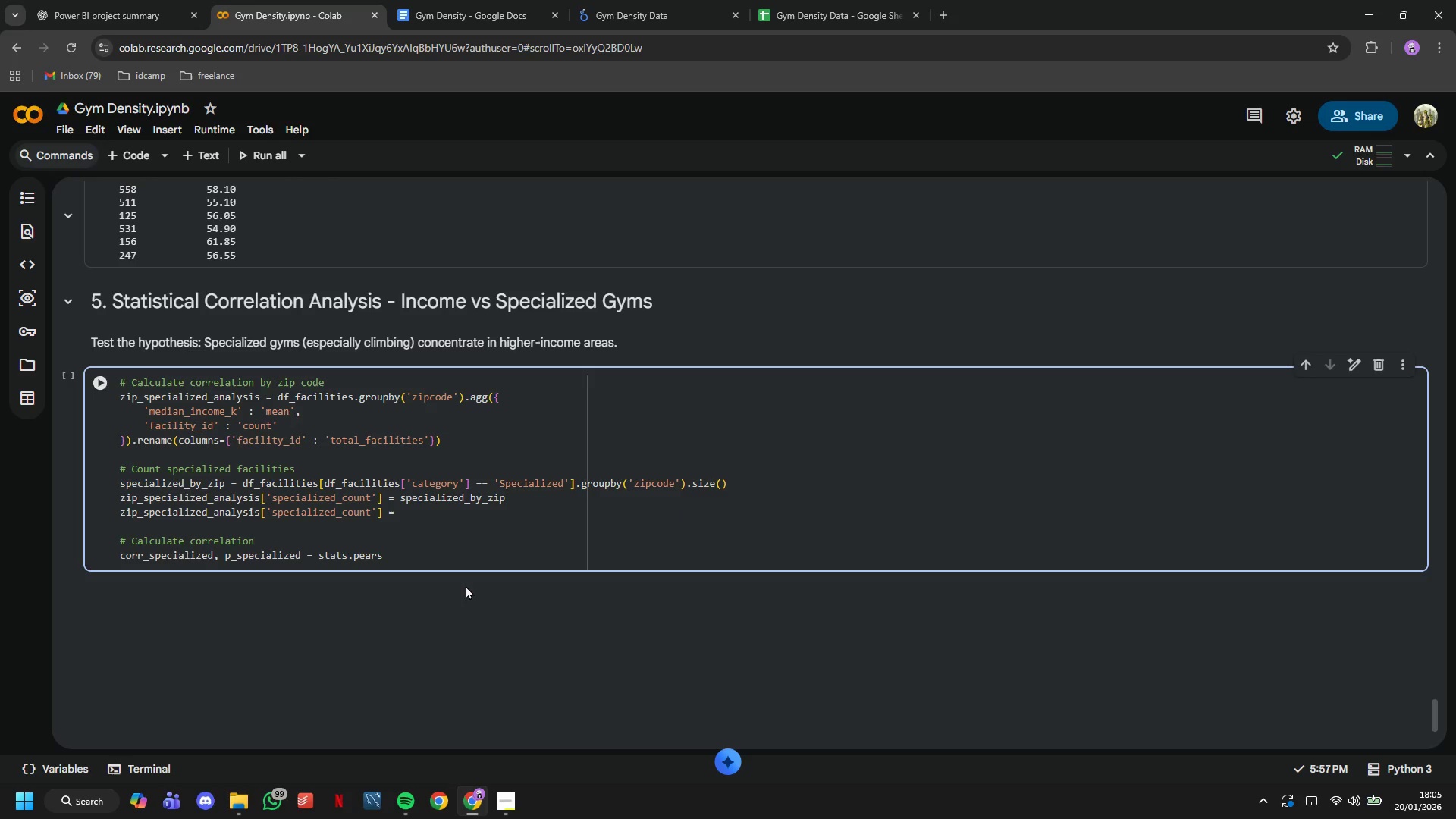 
key(Space)
 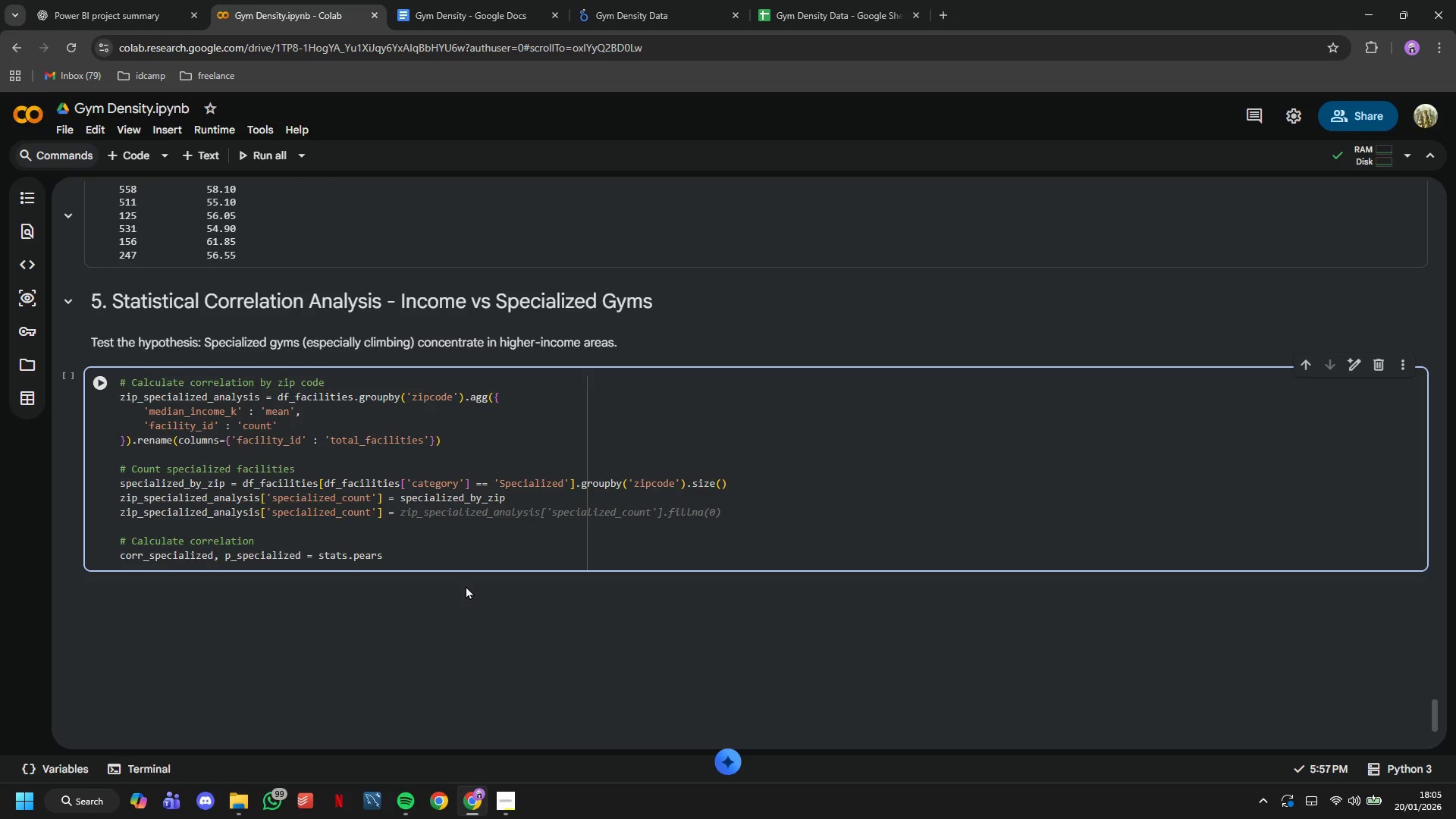 
wait(5.03)
 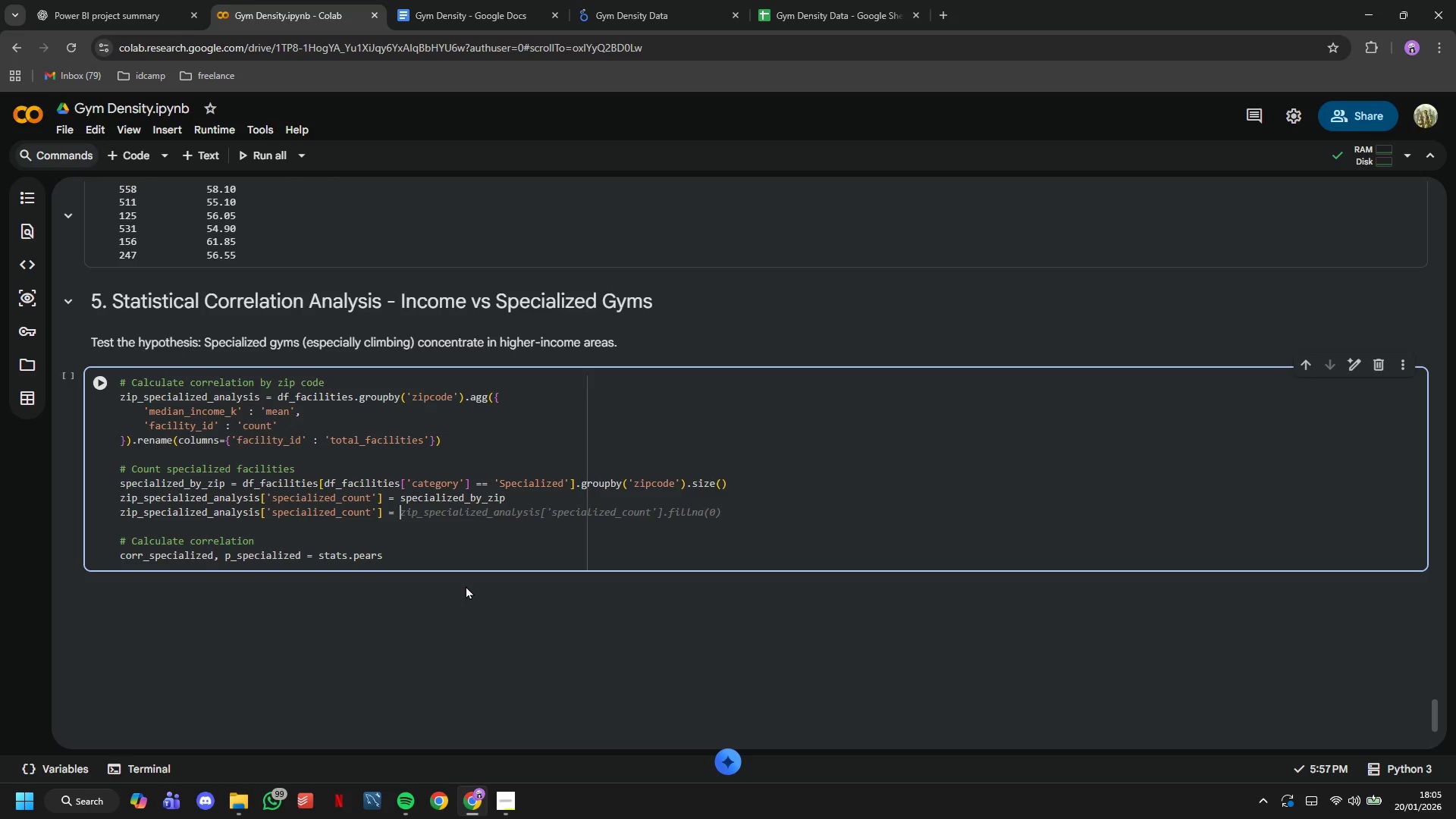 
key(Tab)
 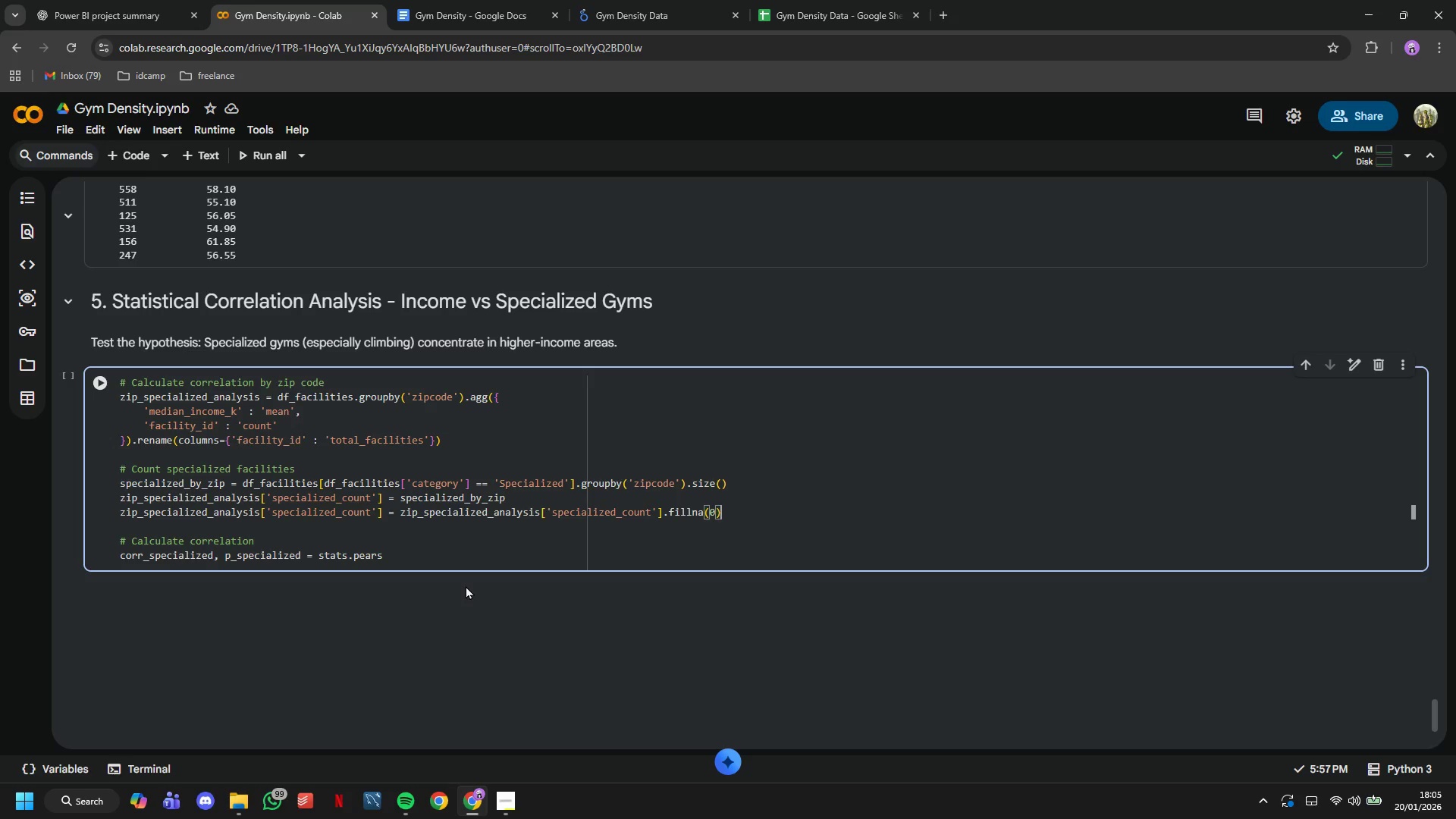 
wait(24.95)
 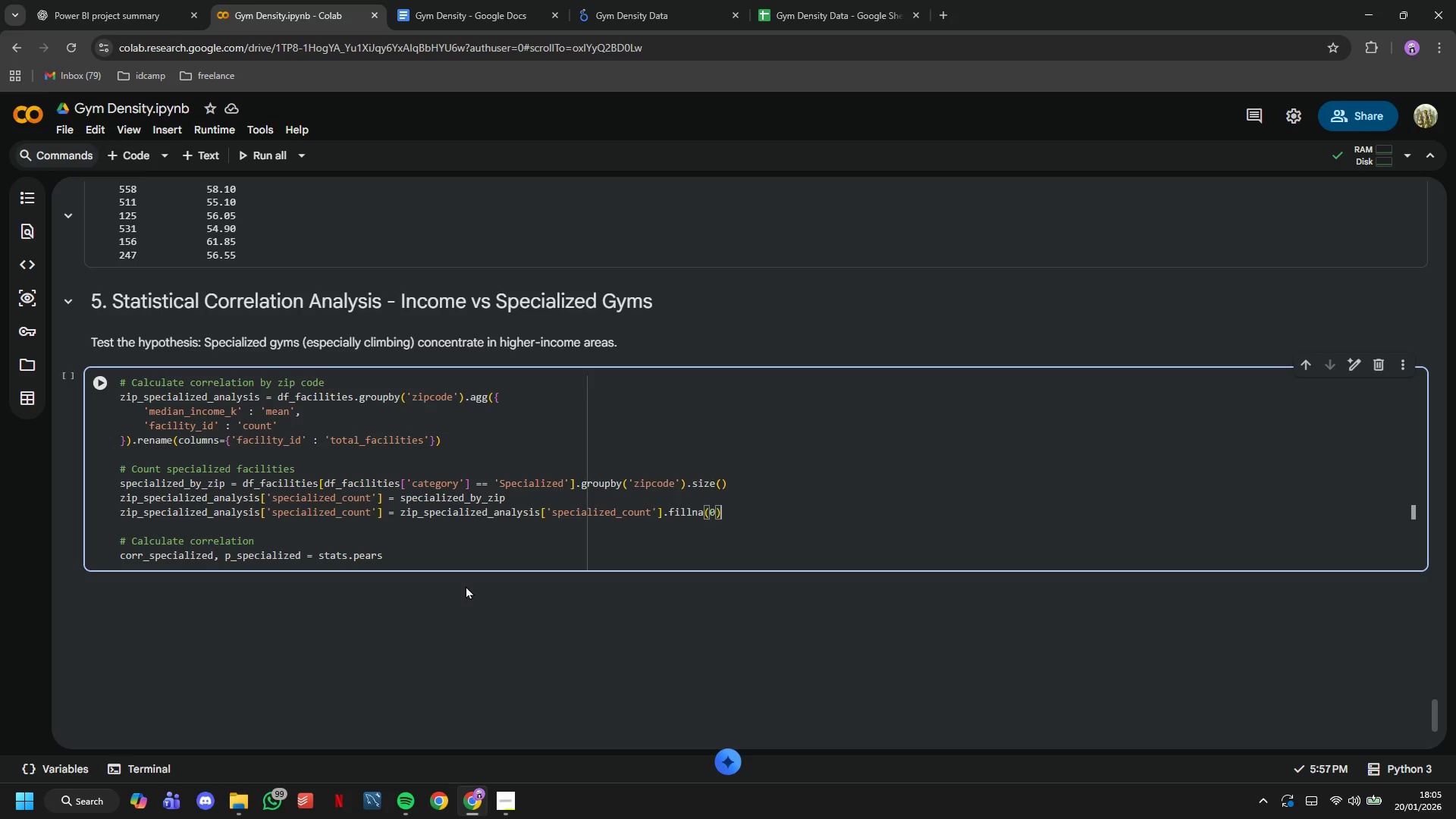 
left_click([461, 564])
 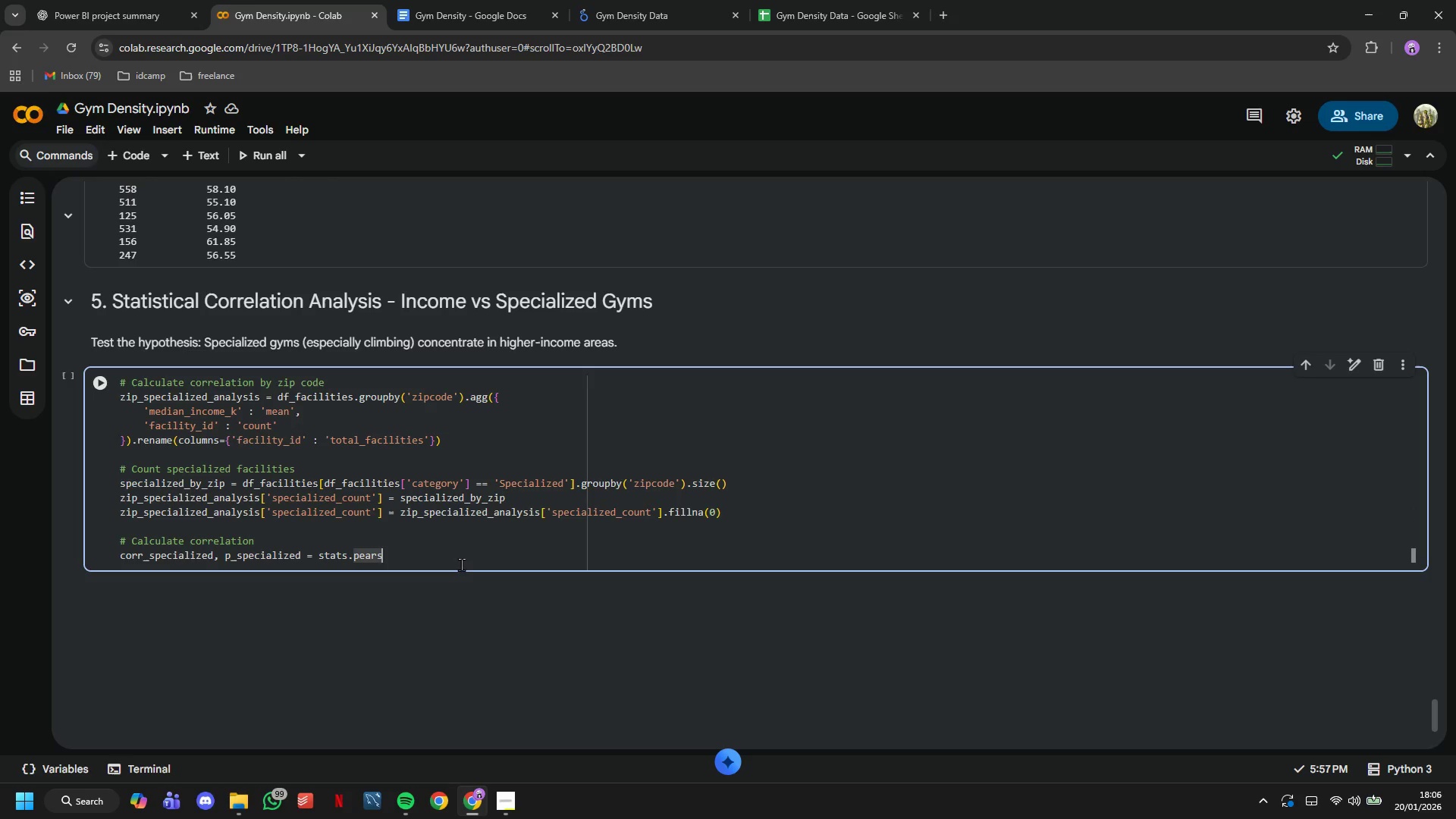 
left_click_drag(start_coordinate=[461, 564], to_coordinate=[130, 546])
 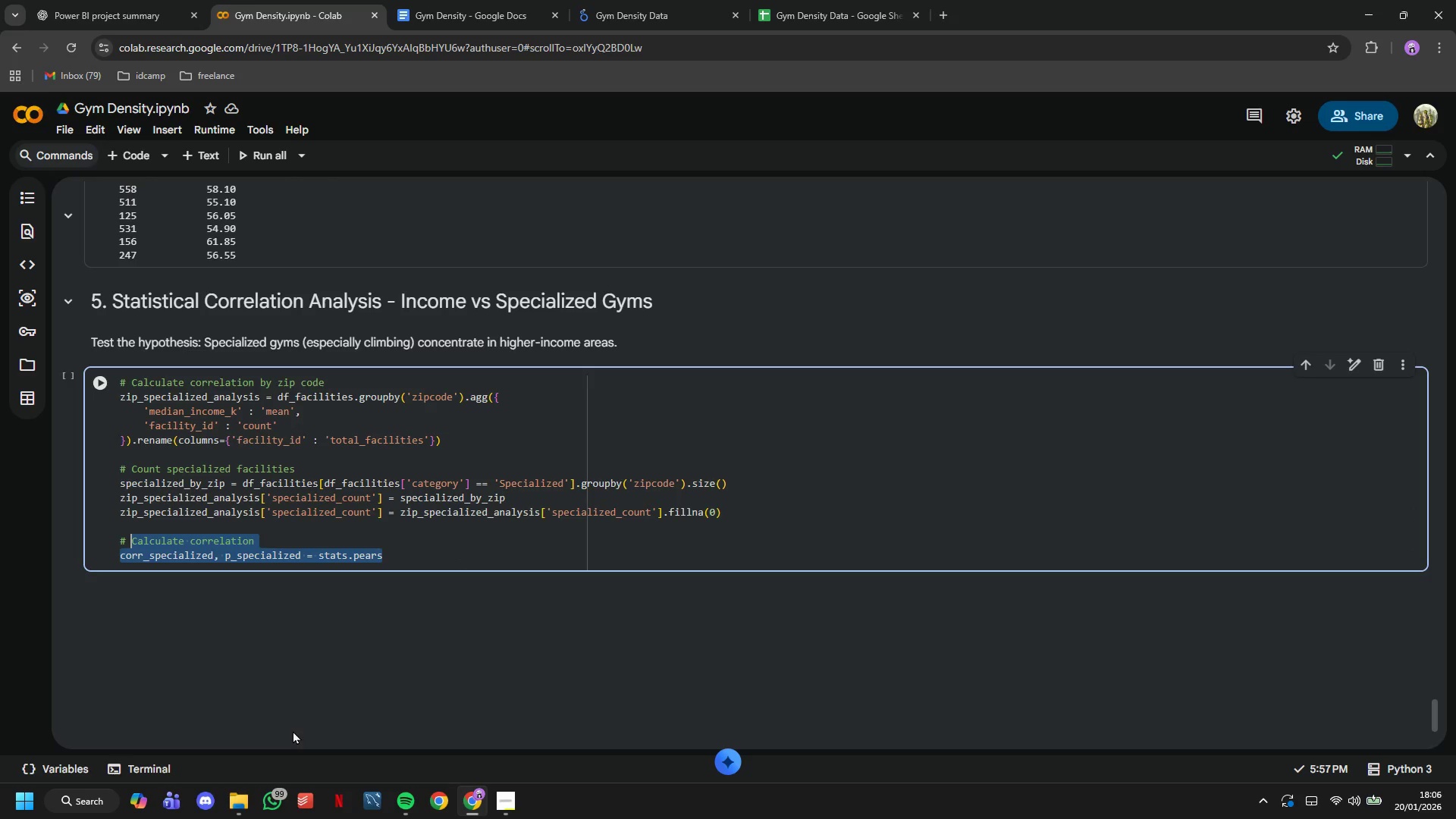 
key(Backspace)
type(Calculate )
 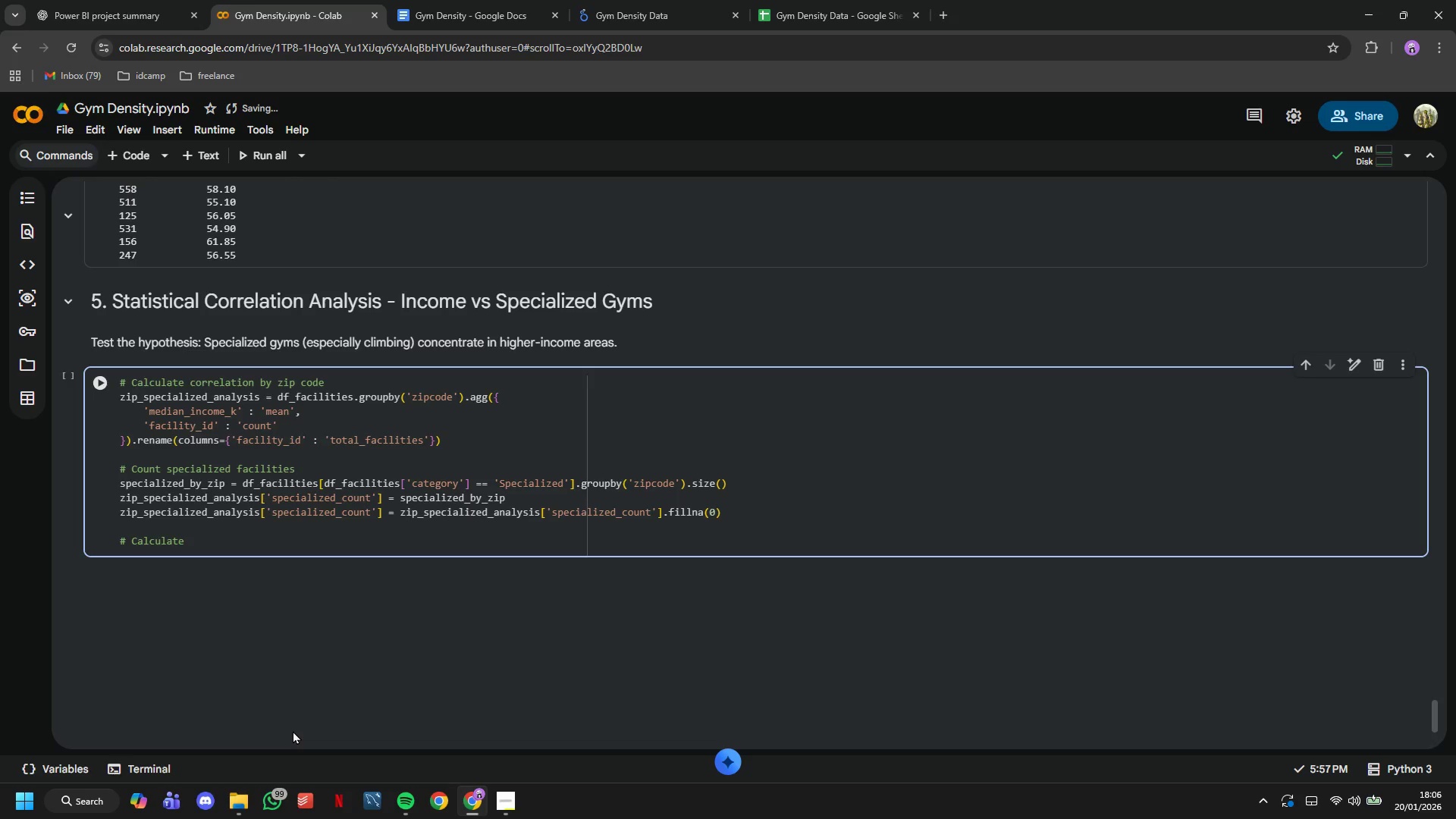 
wait(7.59)
 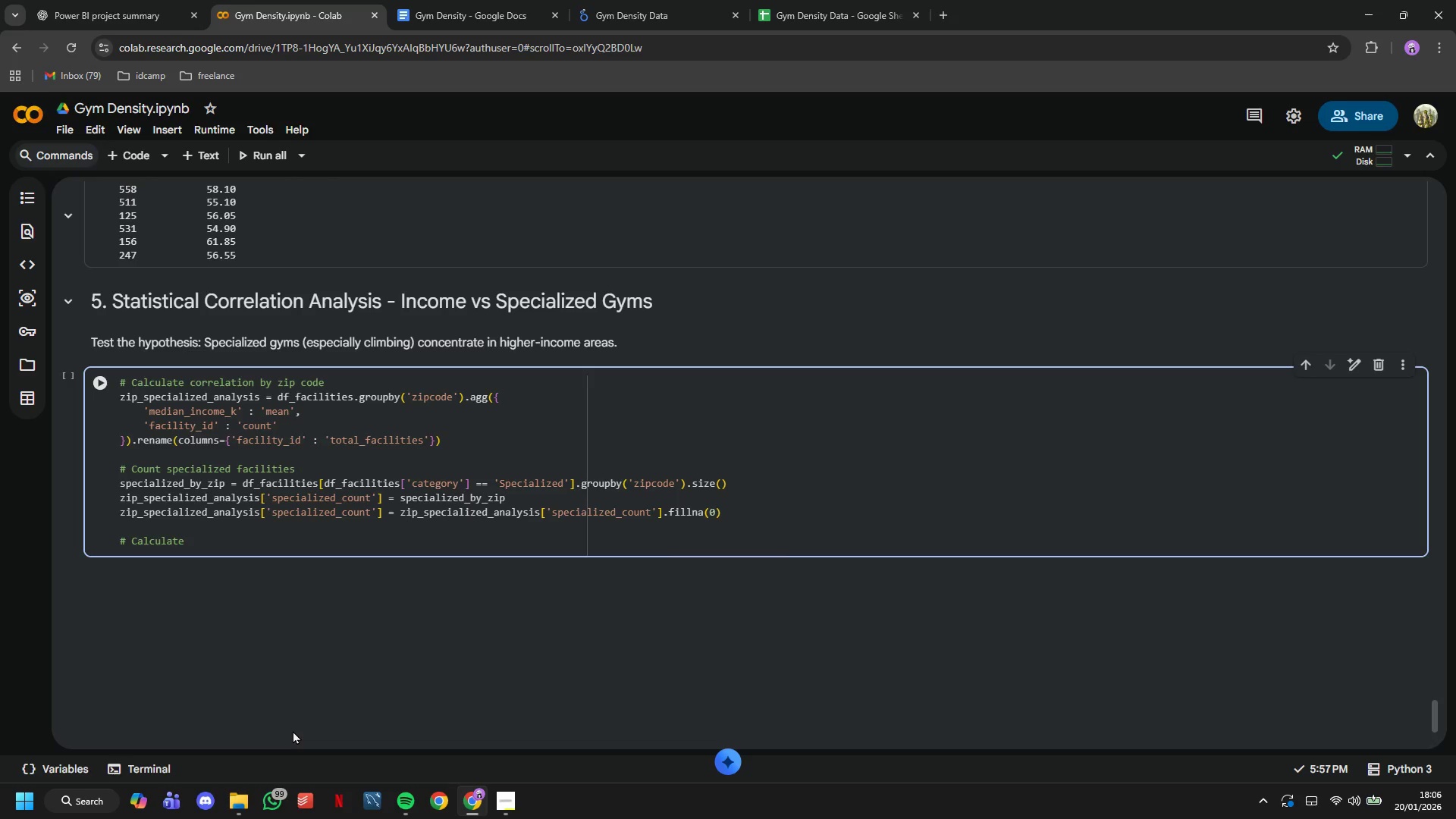 
type(percentage specialized)
 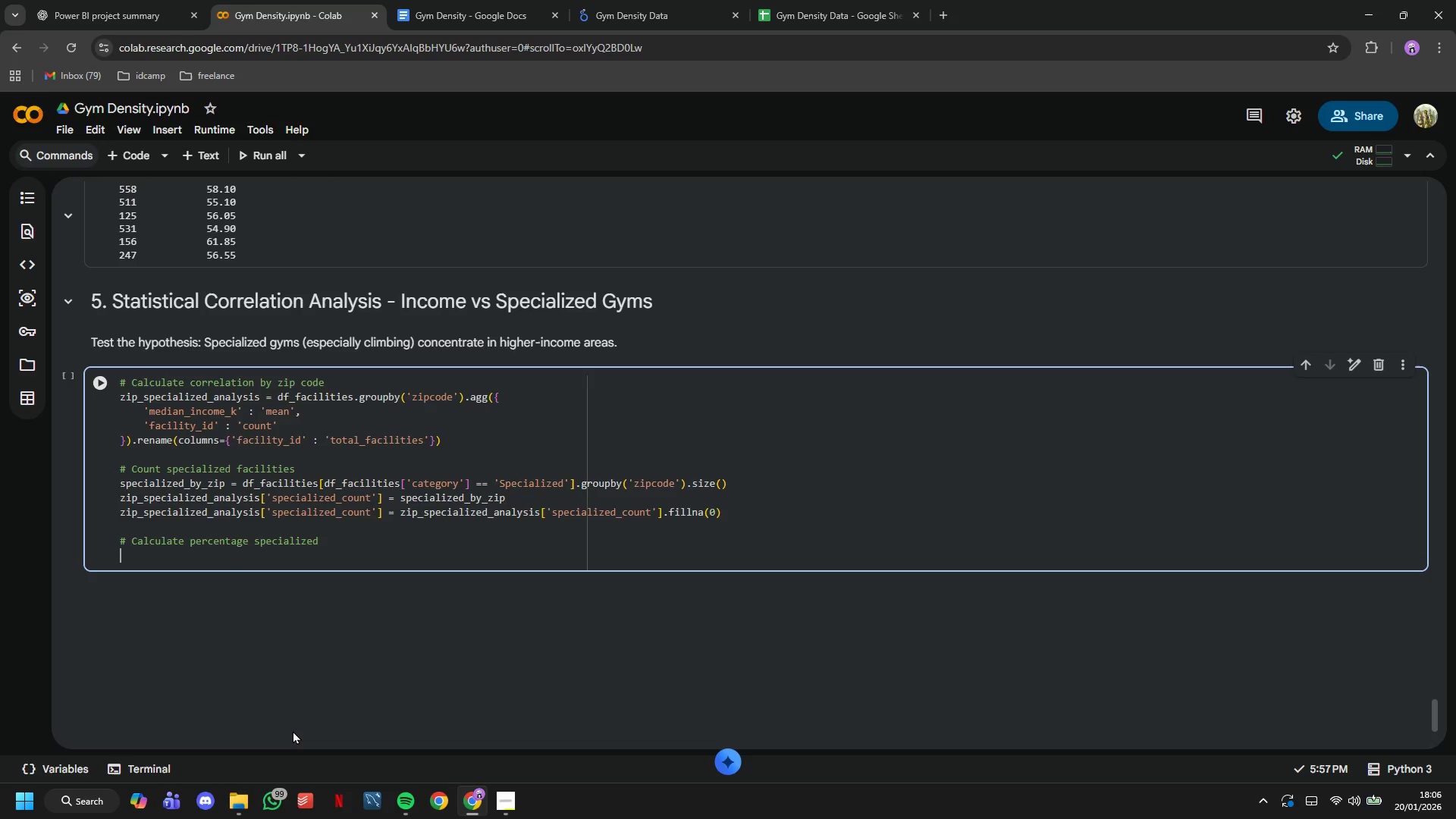 
key(Enter)
 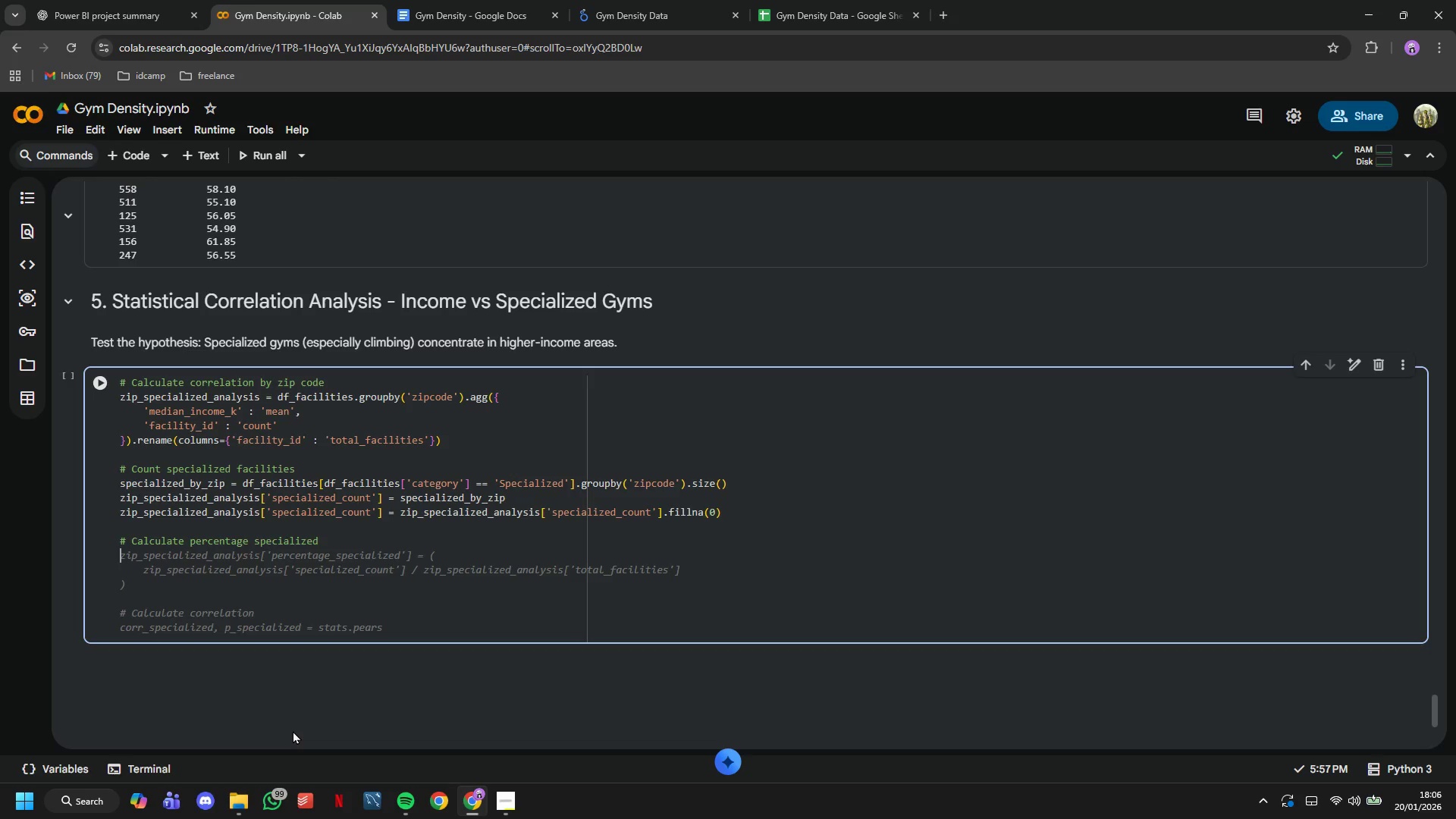 
wait(7.8)
 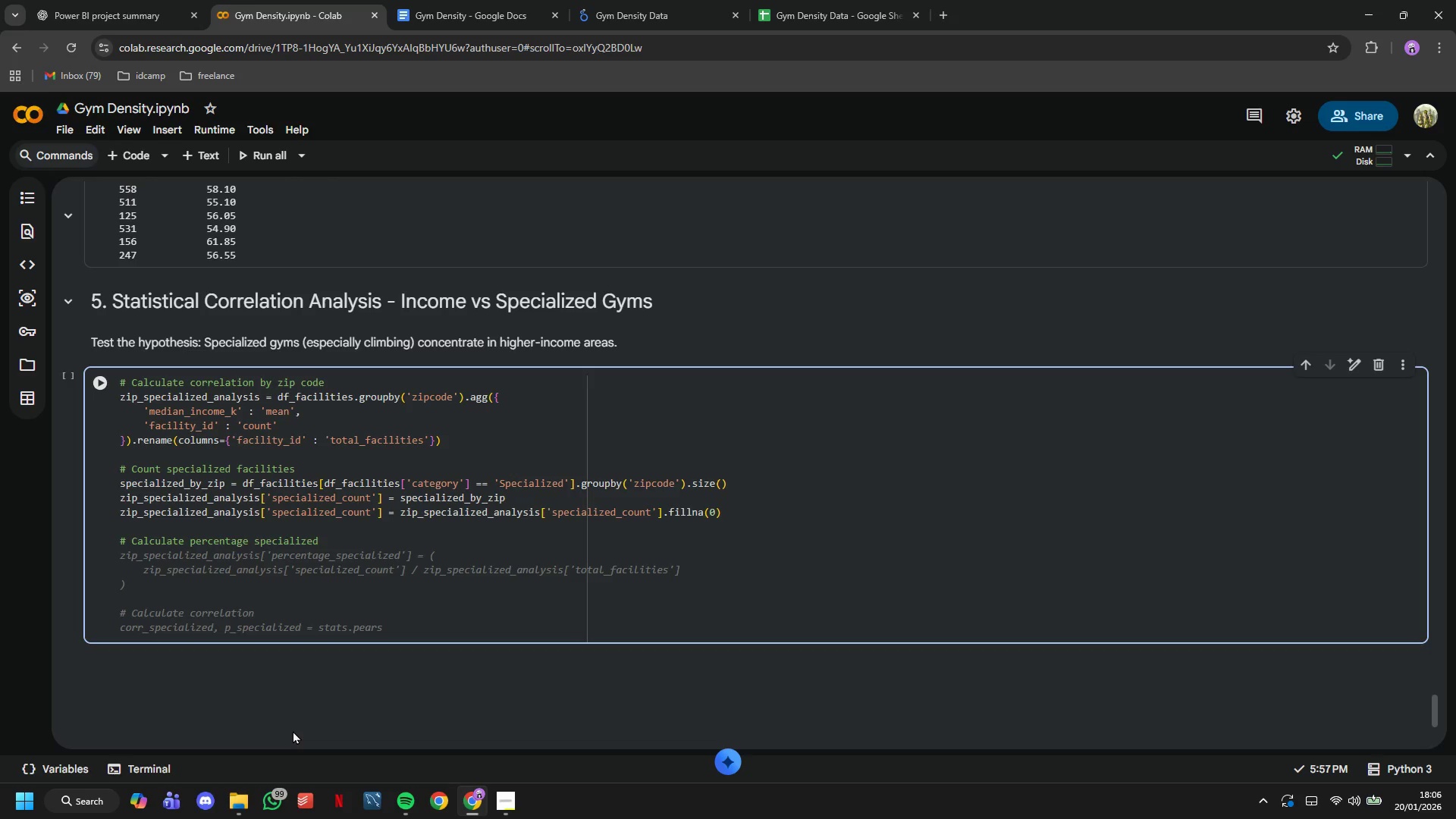 
key(Tab)
 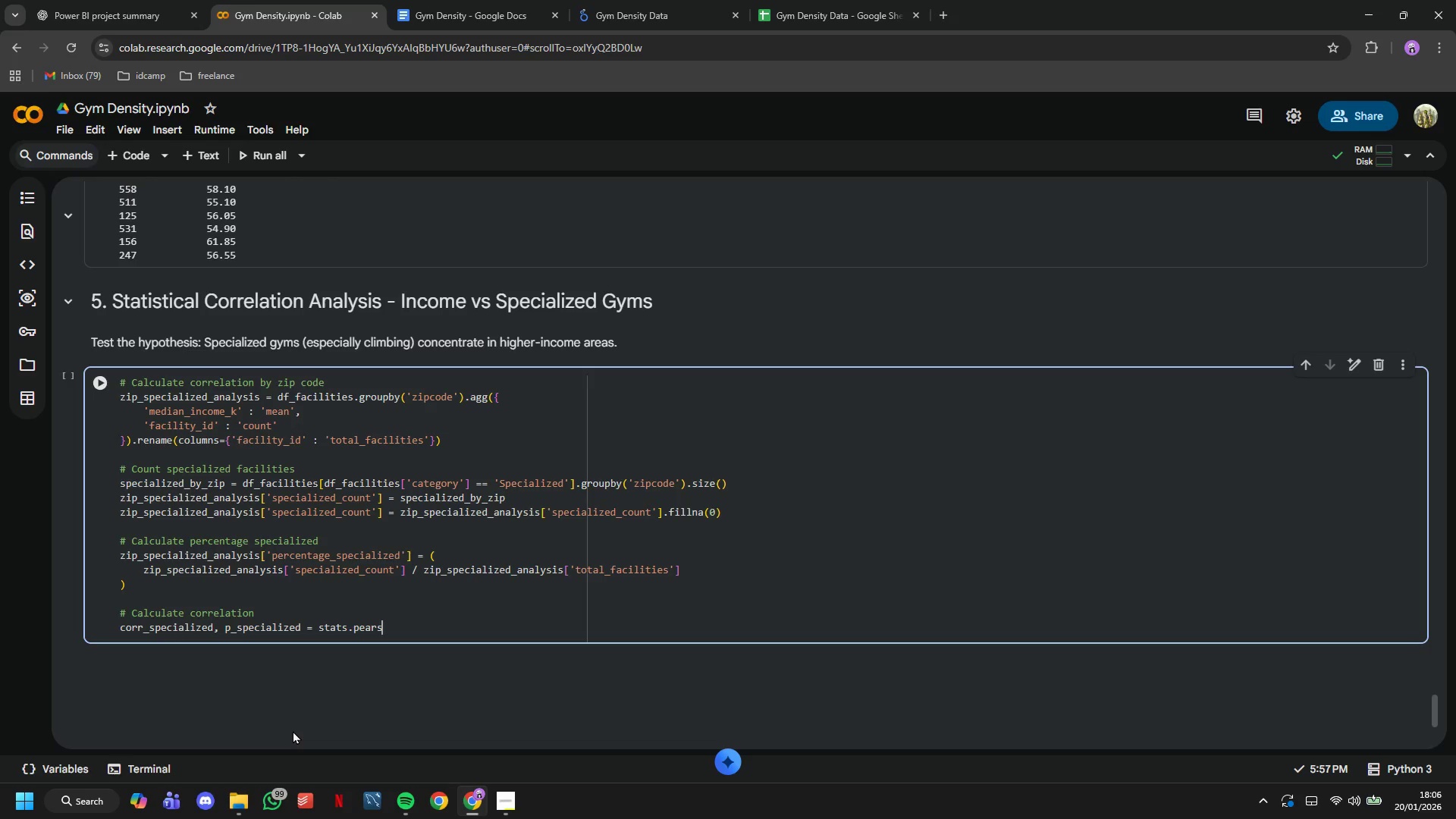 
key(ArrowLeft)
 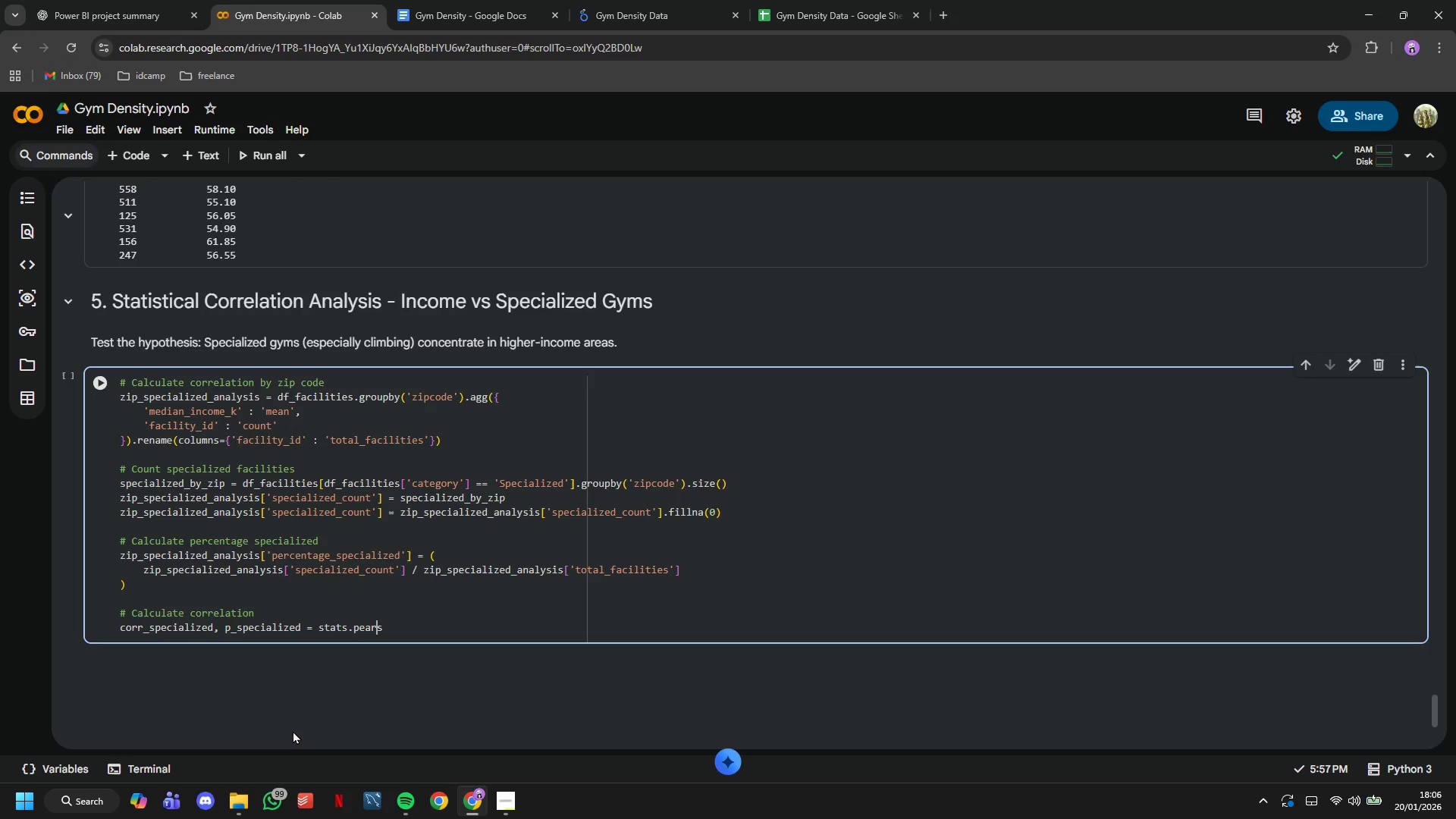 
key(ArrowUp)
 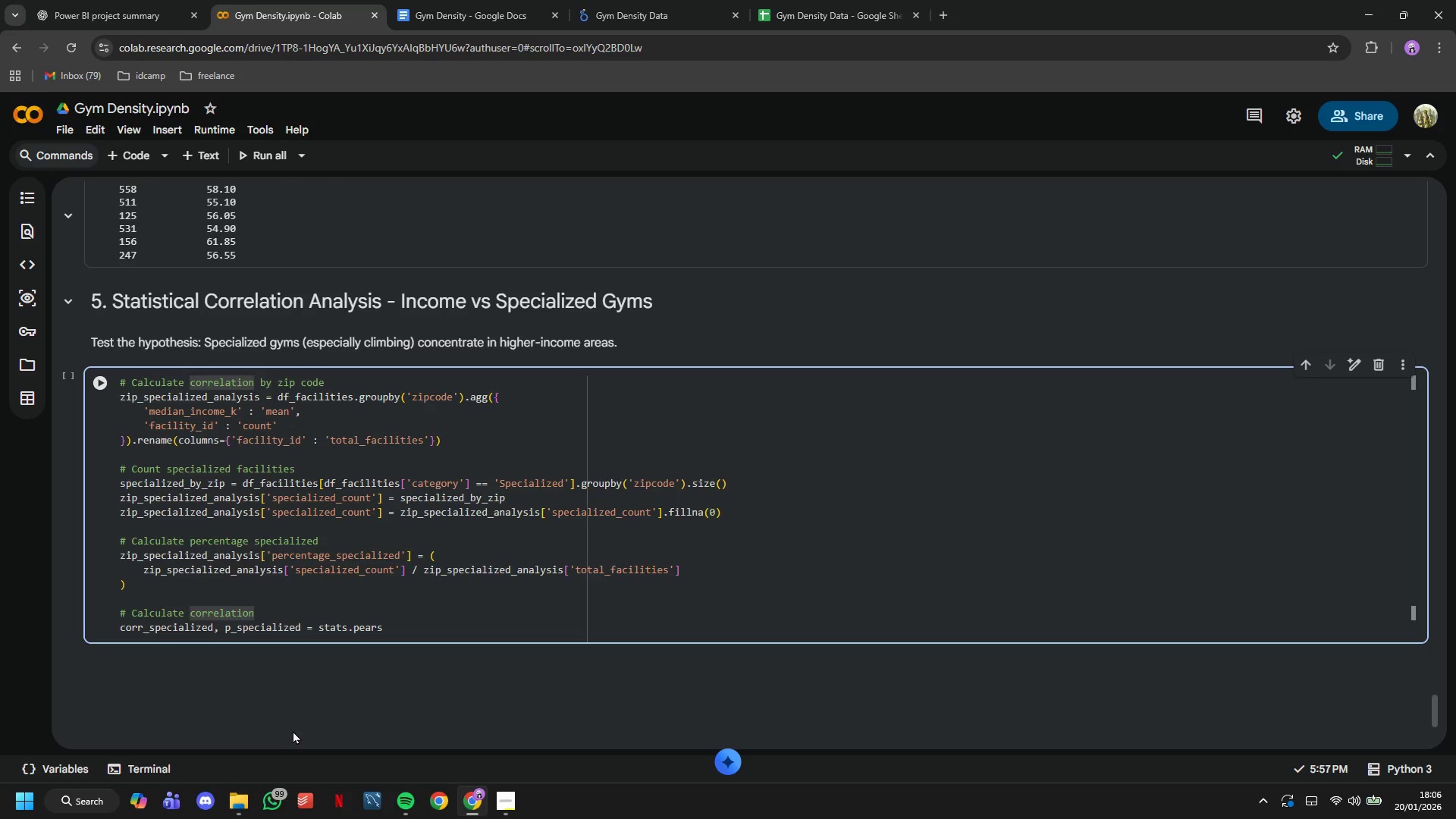 
key(ArrowUp)
 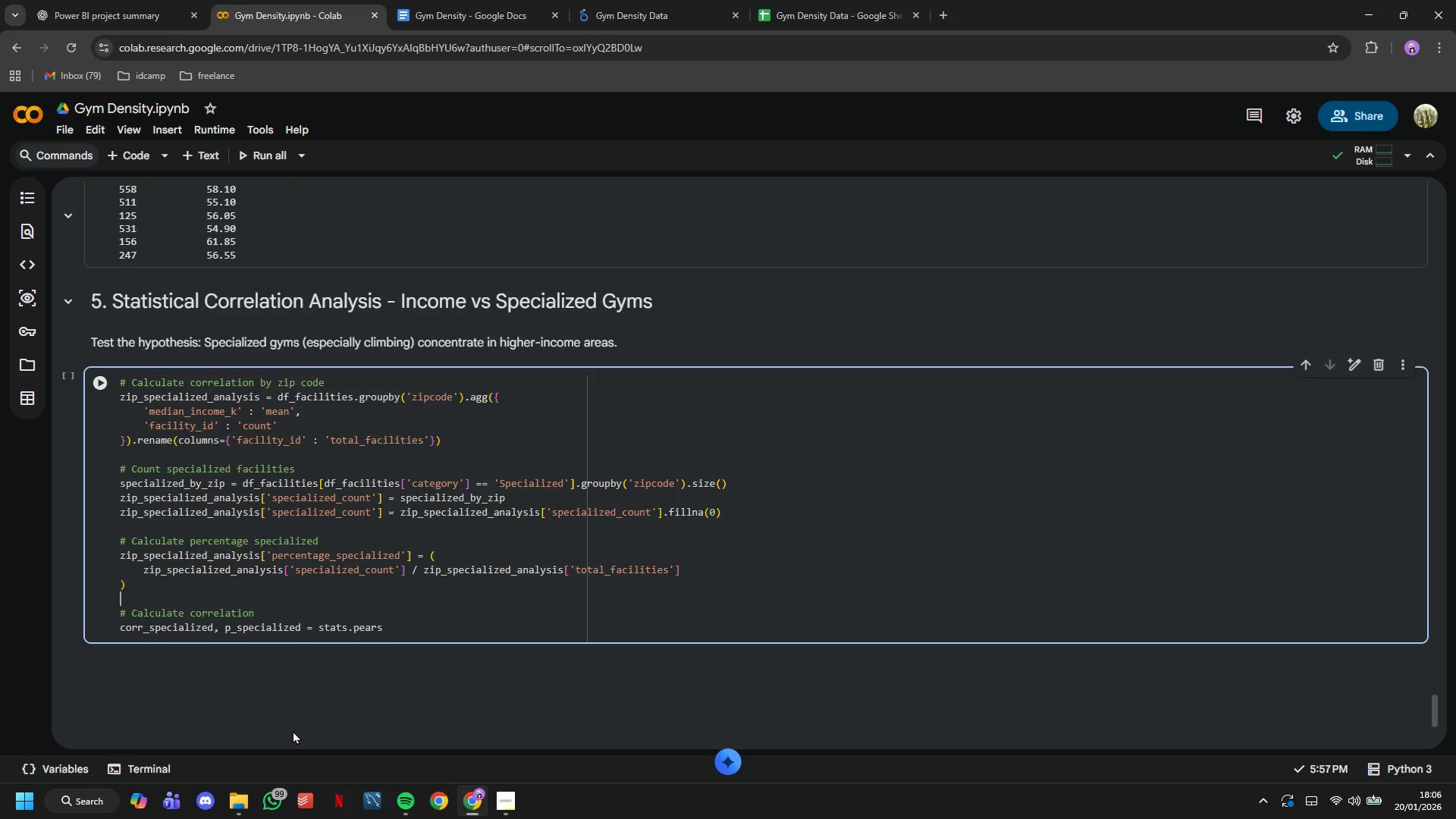 
key(ArrowUp)
 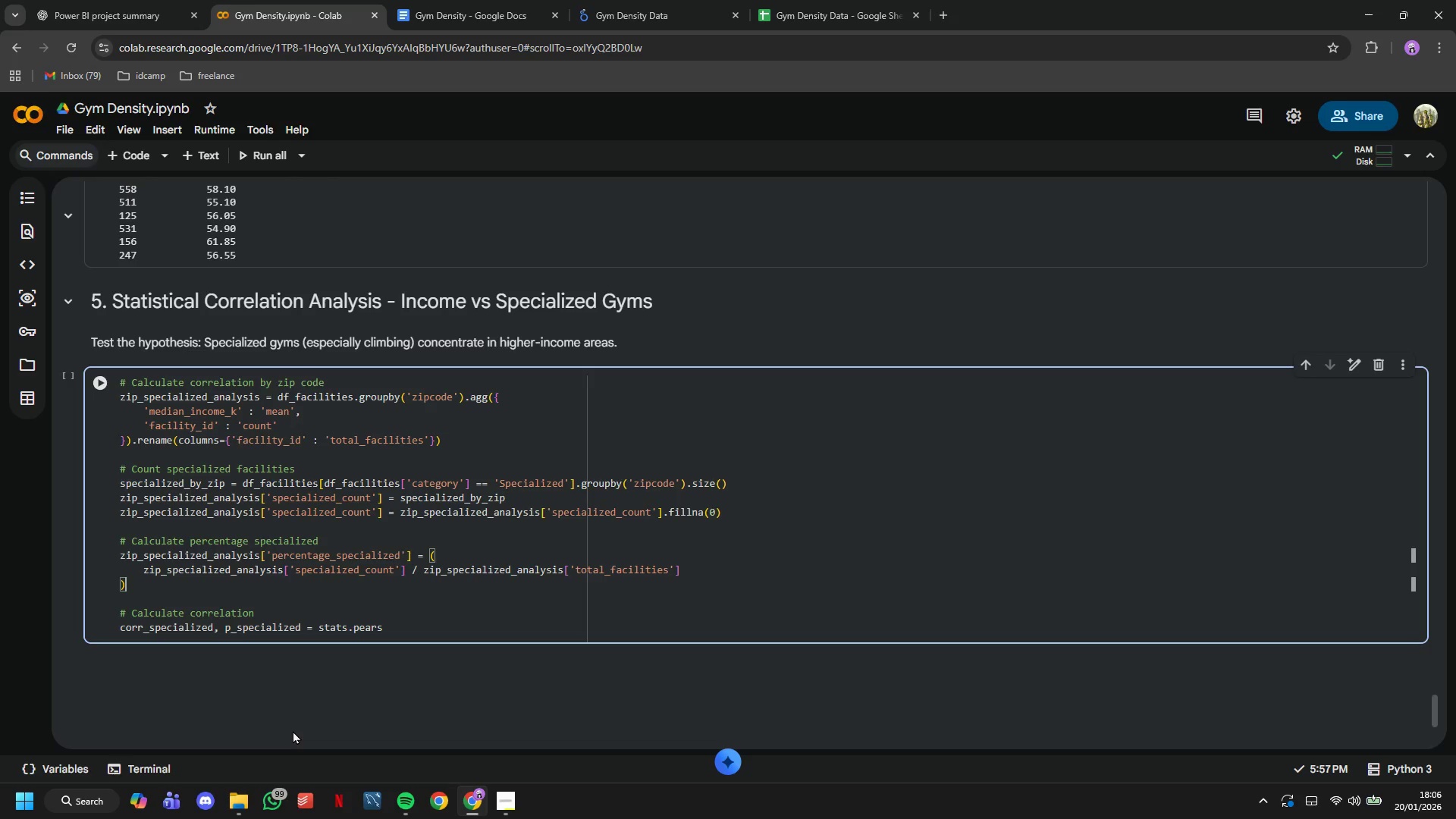 
key(ArrowLeft)
 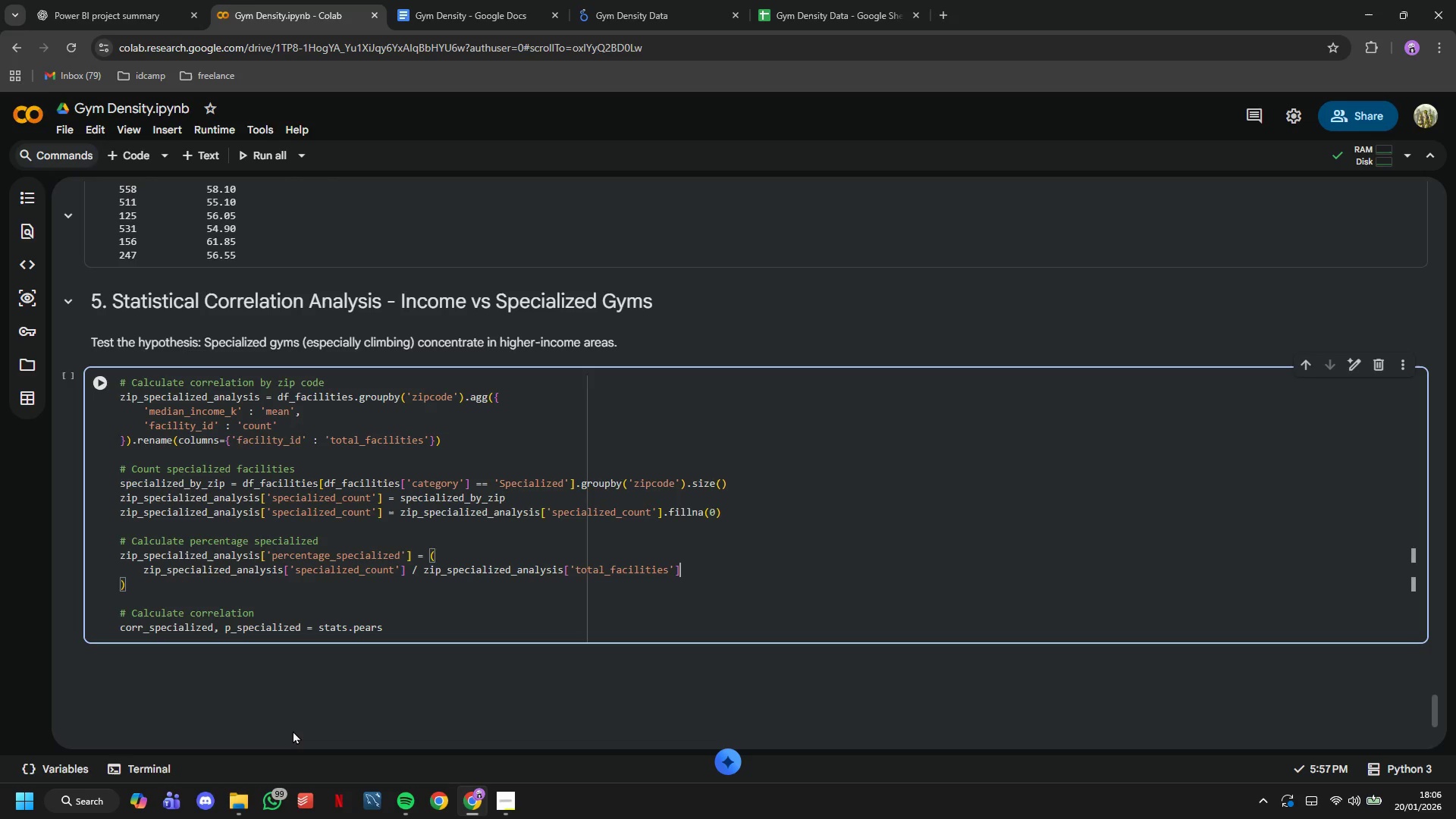 
key(ArrowLeft)
 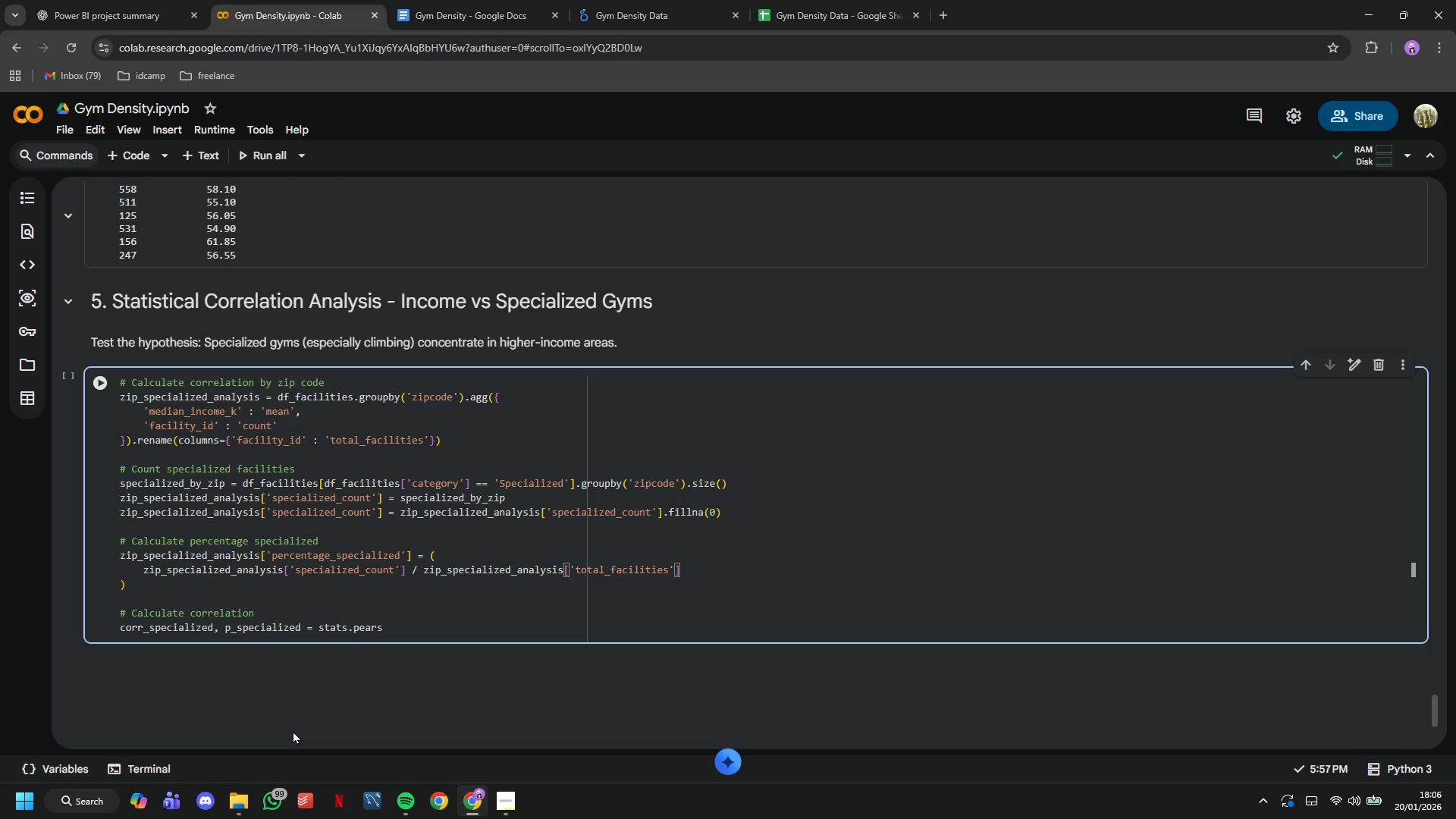 
type( 8 100)
 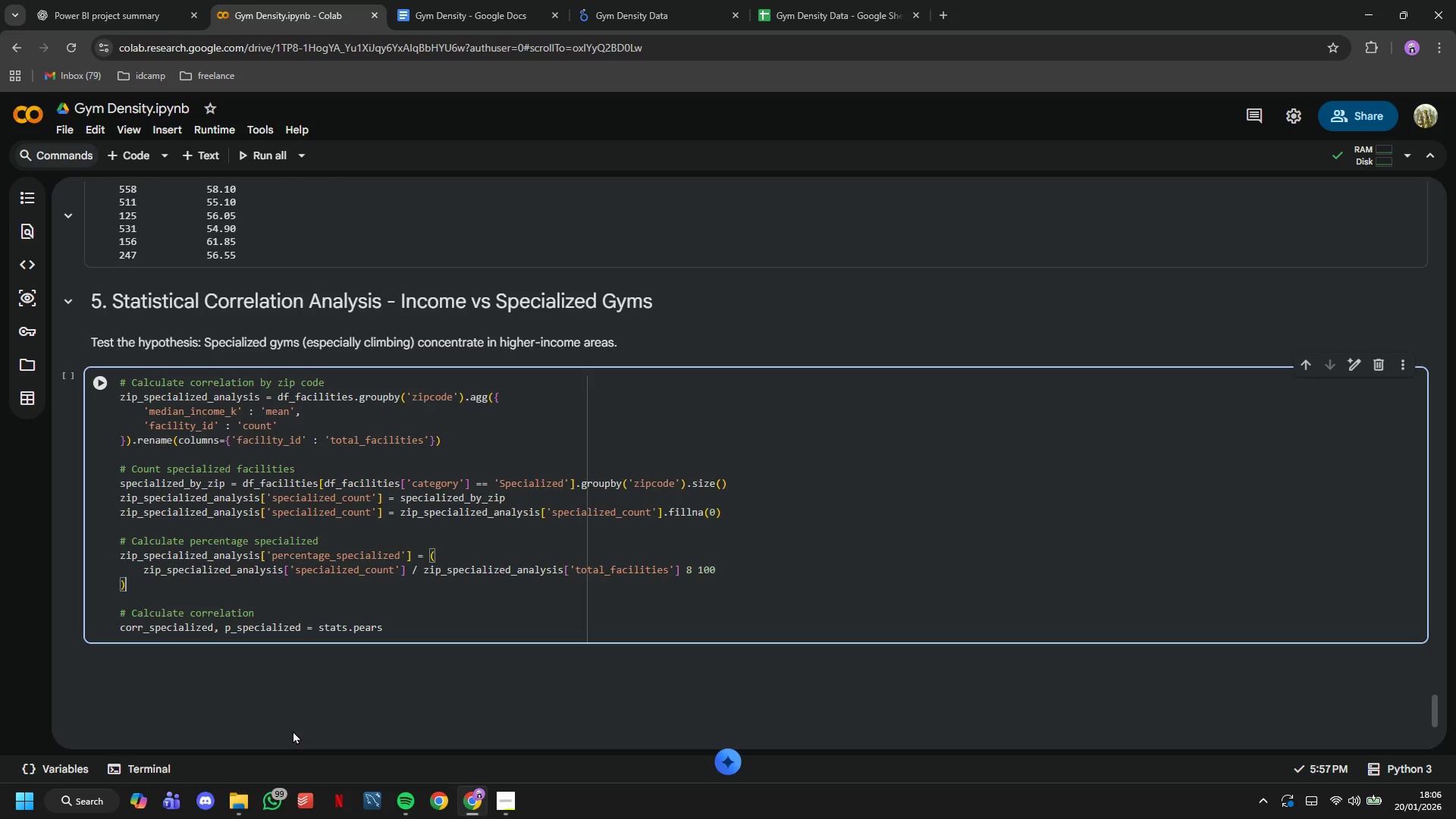 
key(ArrowDown)
 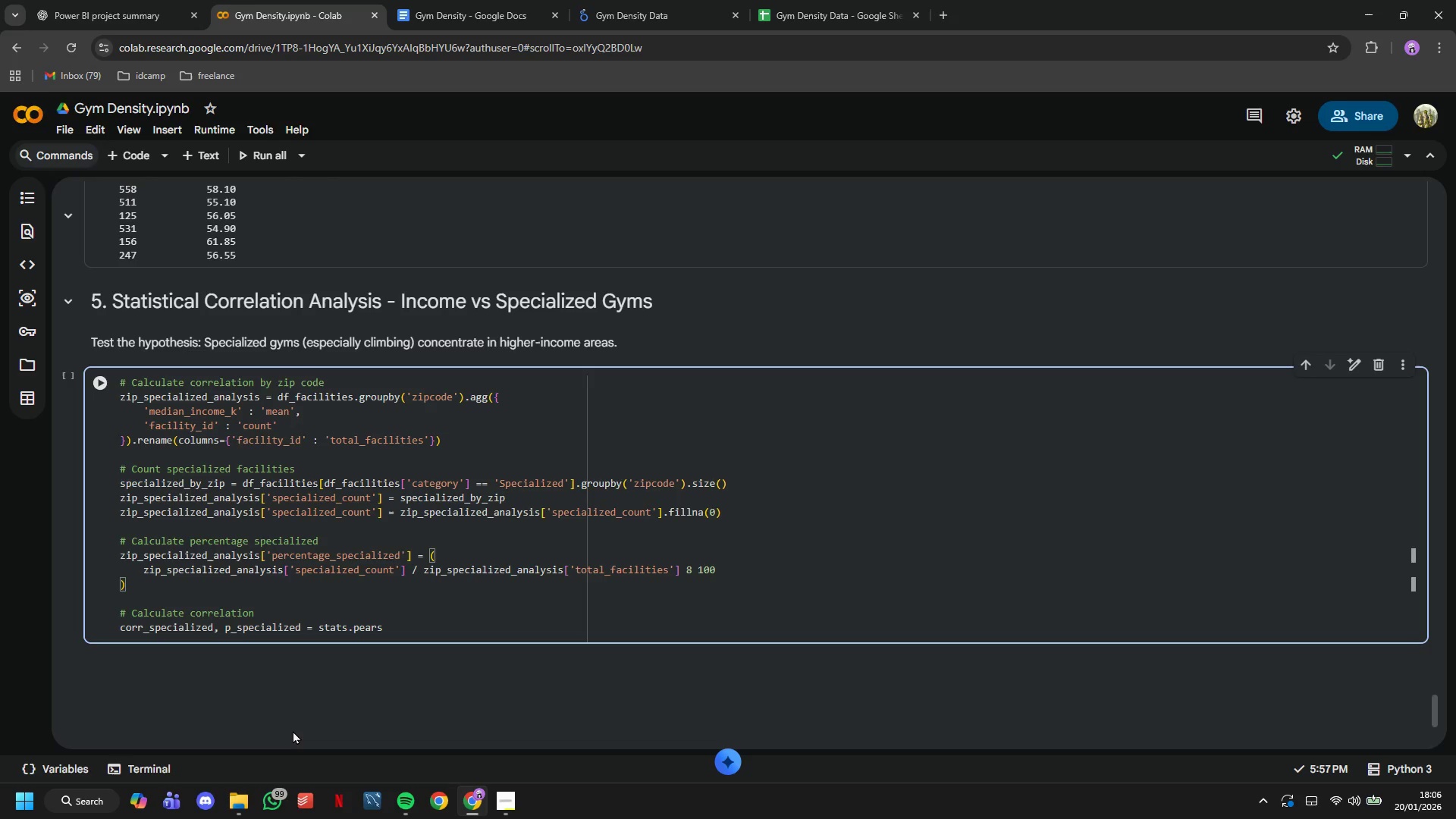 
key(ArrowUp)
 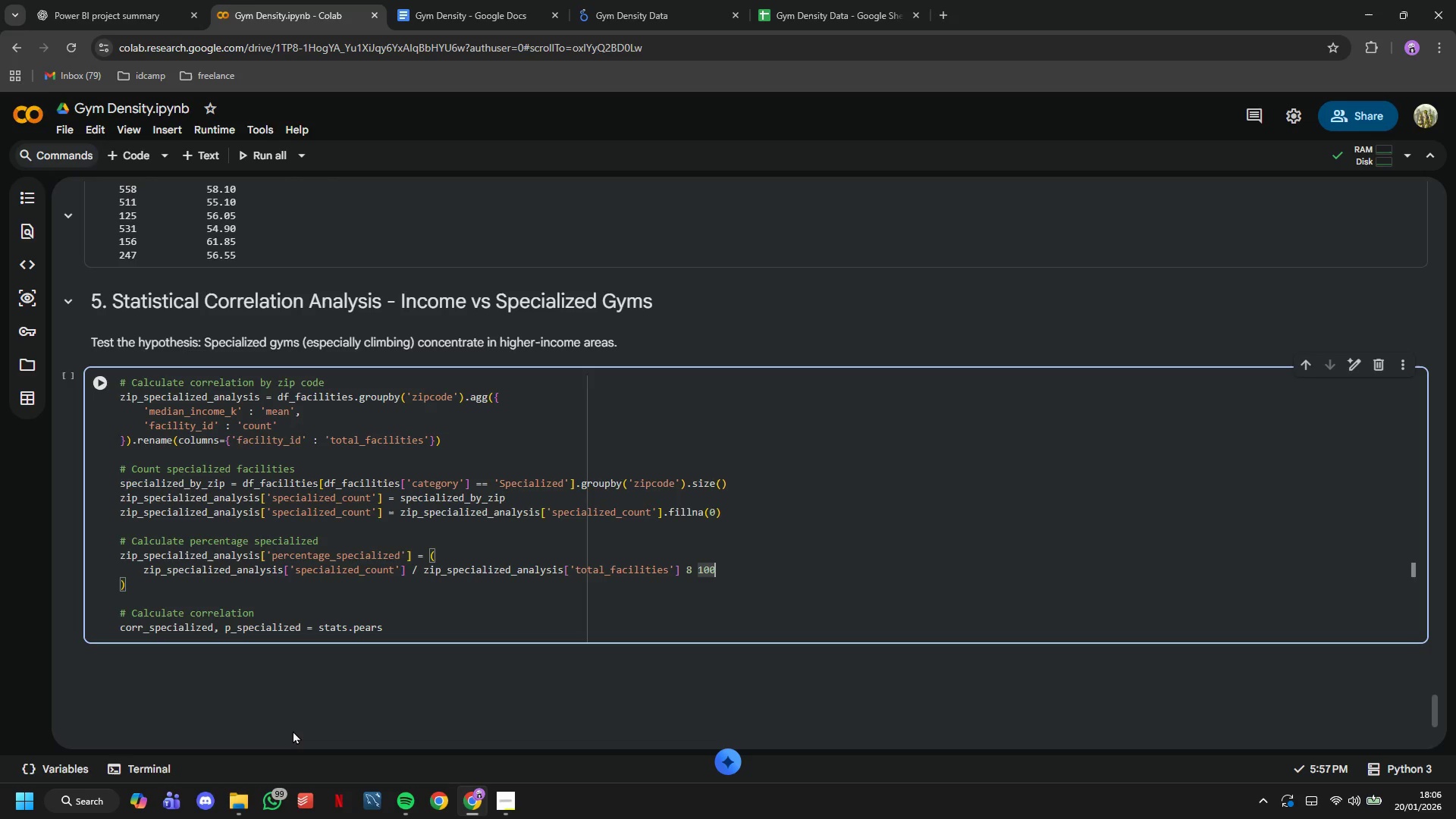 
key(ArrowLeft)
 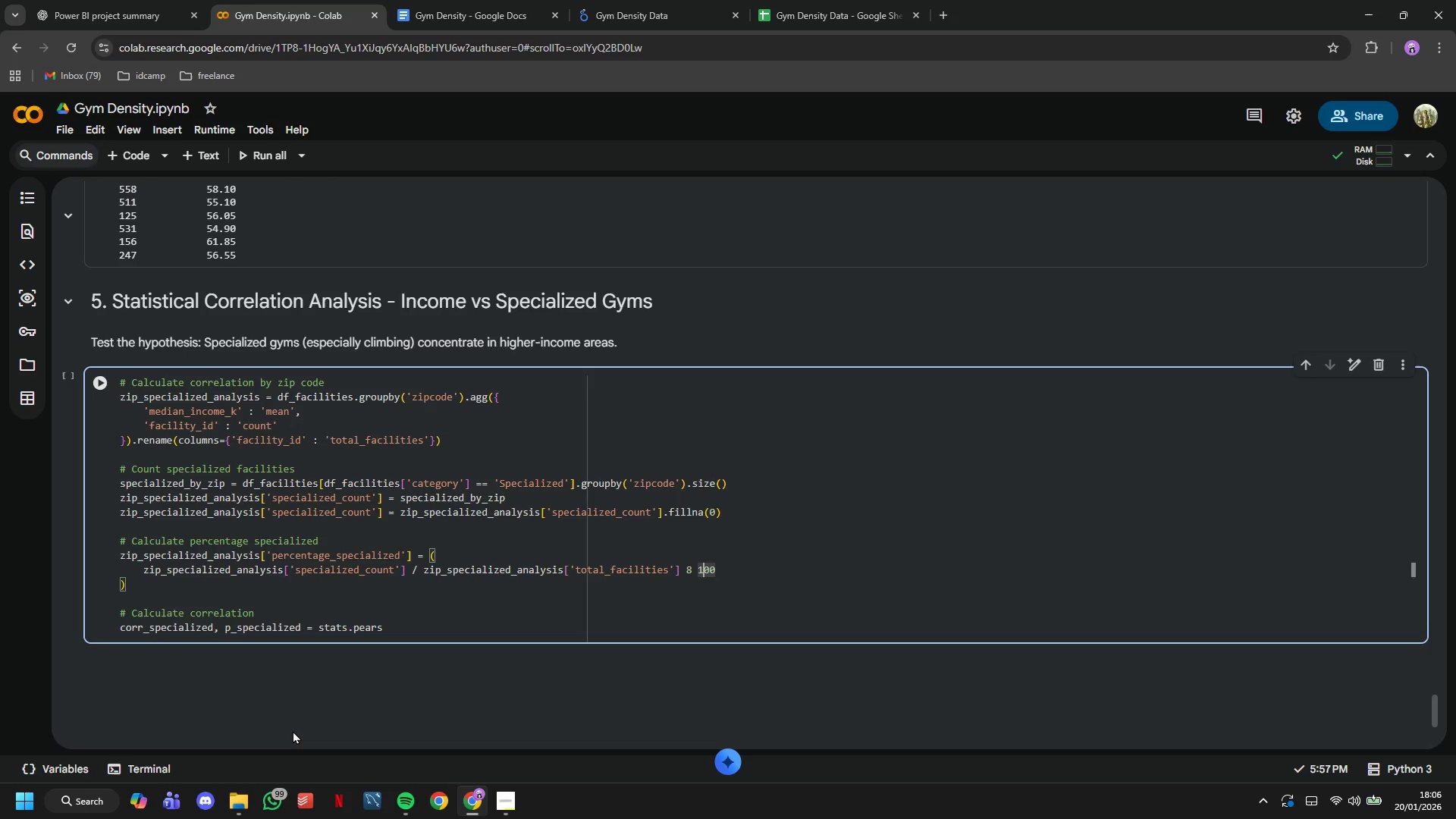 
key(ArrowLeft)
 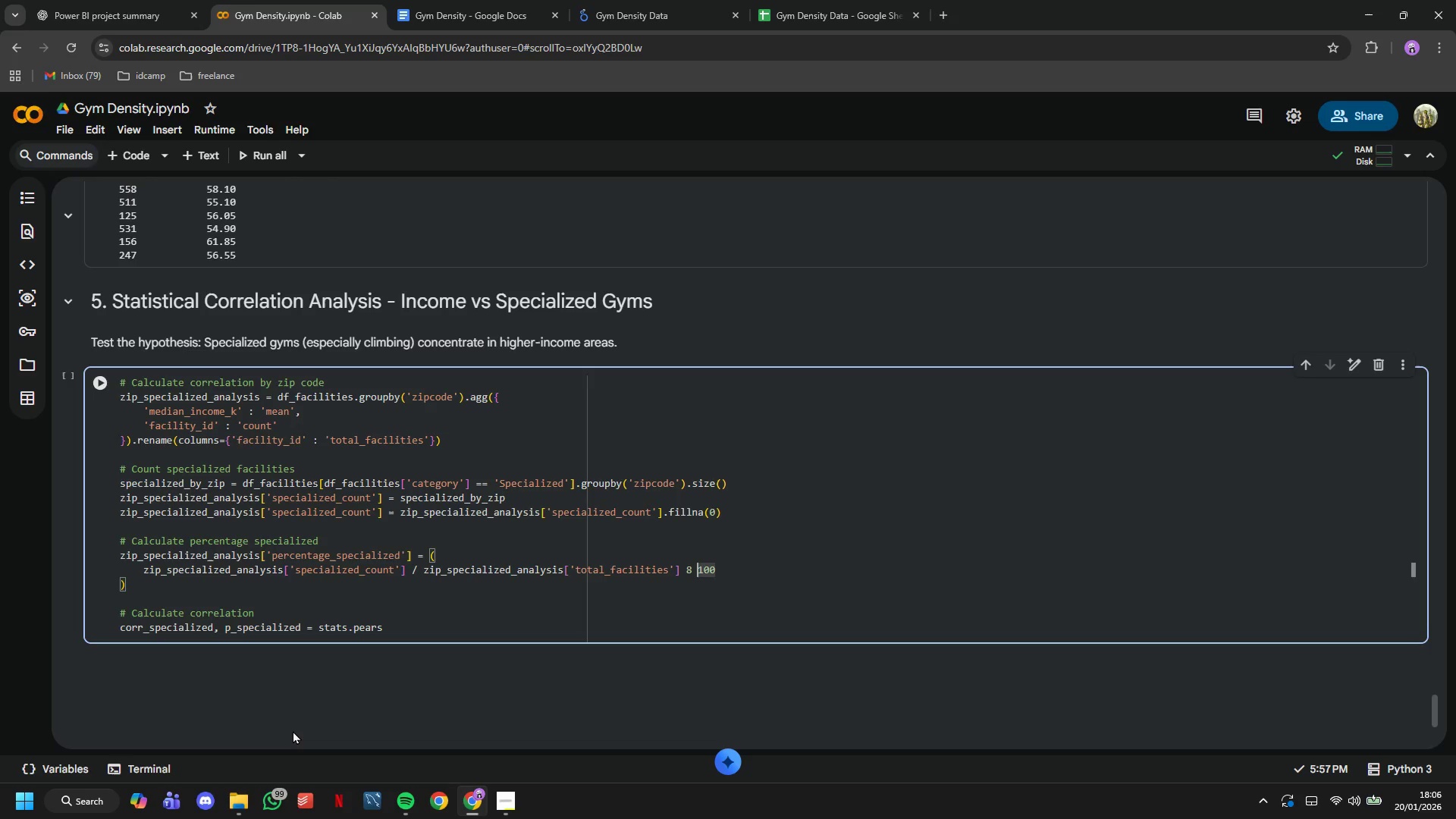 
key(ArrowLeft)
 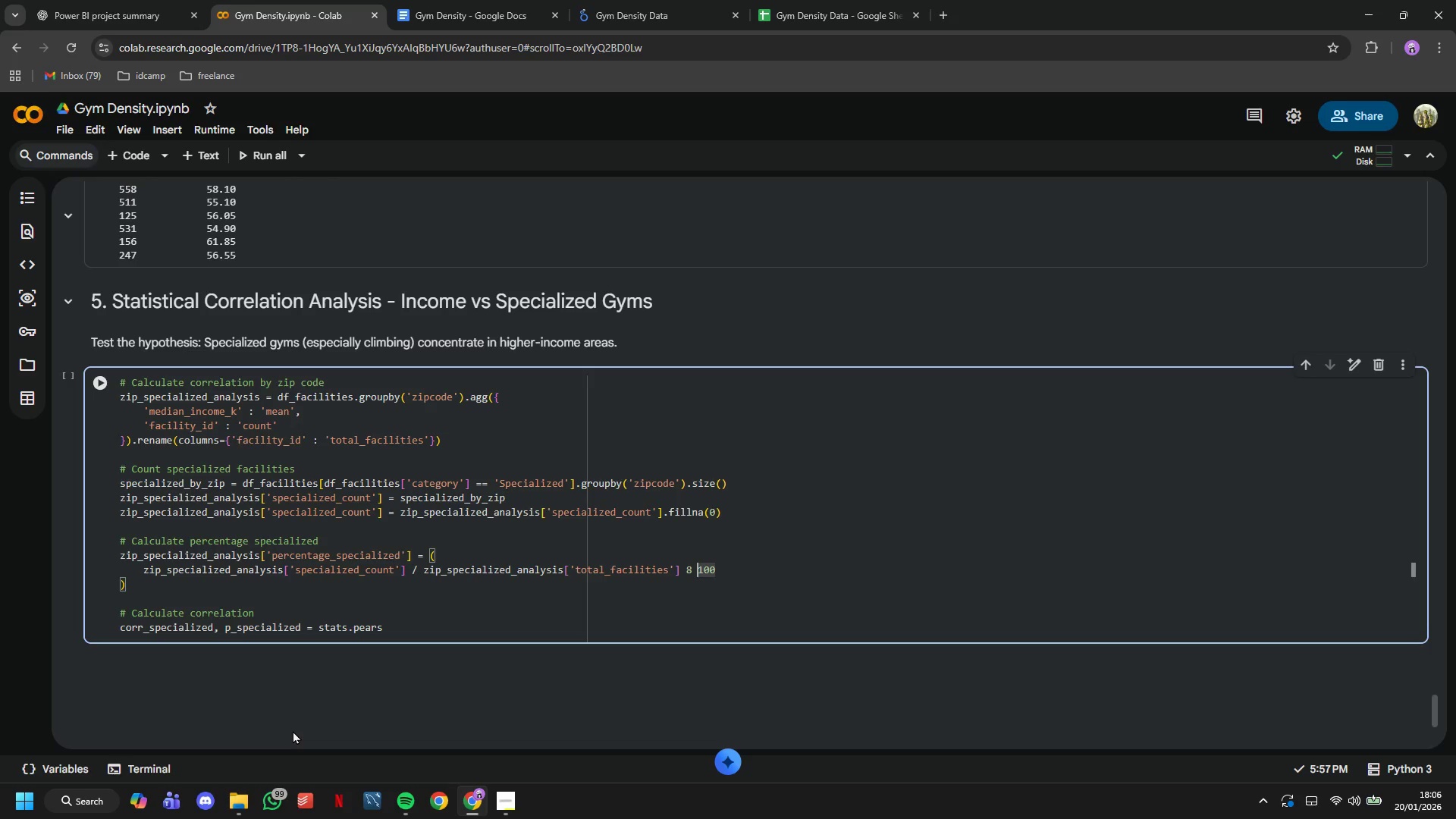 
key(ArrowLeft)
 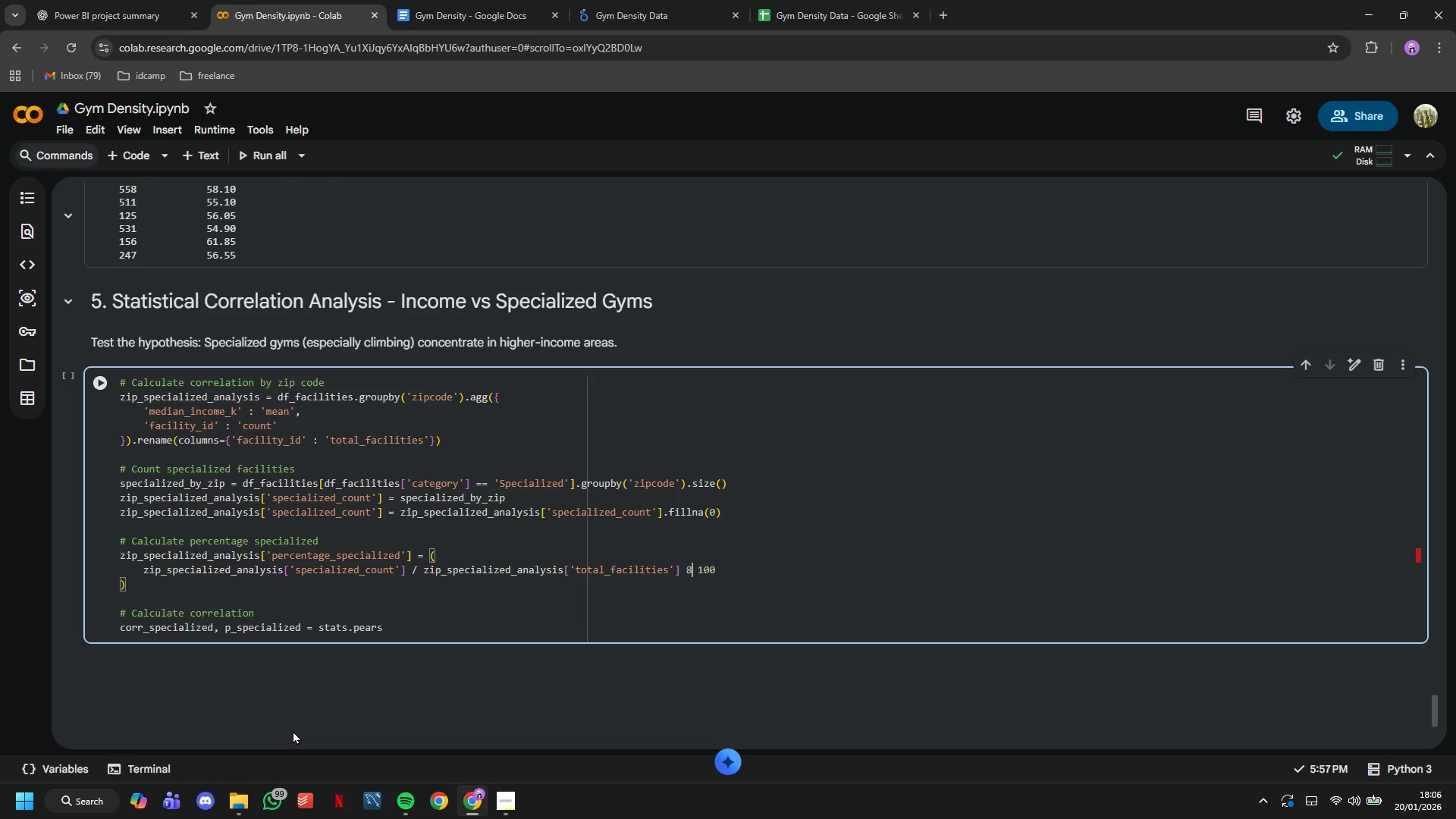 
key(Backspace)
 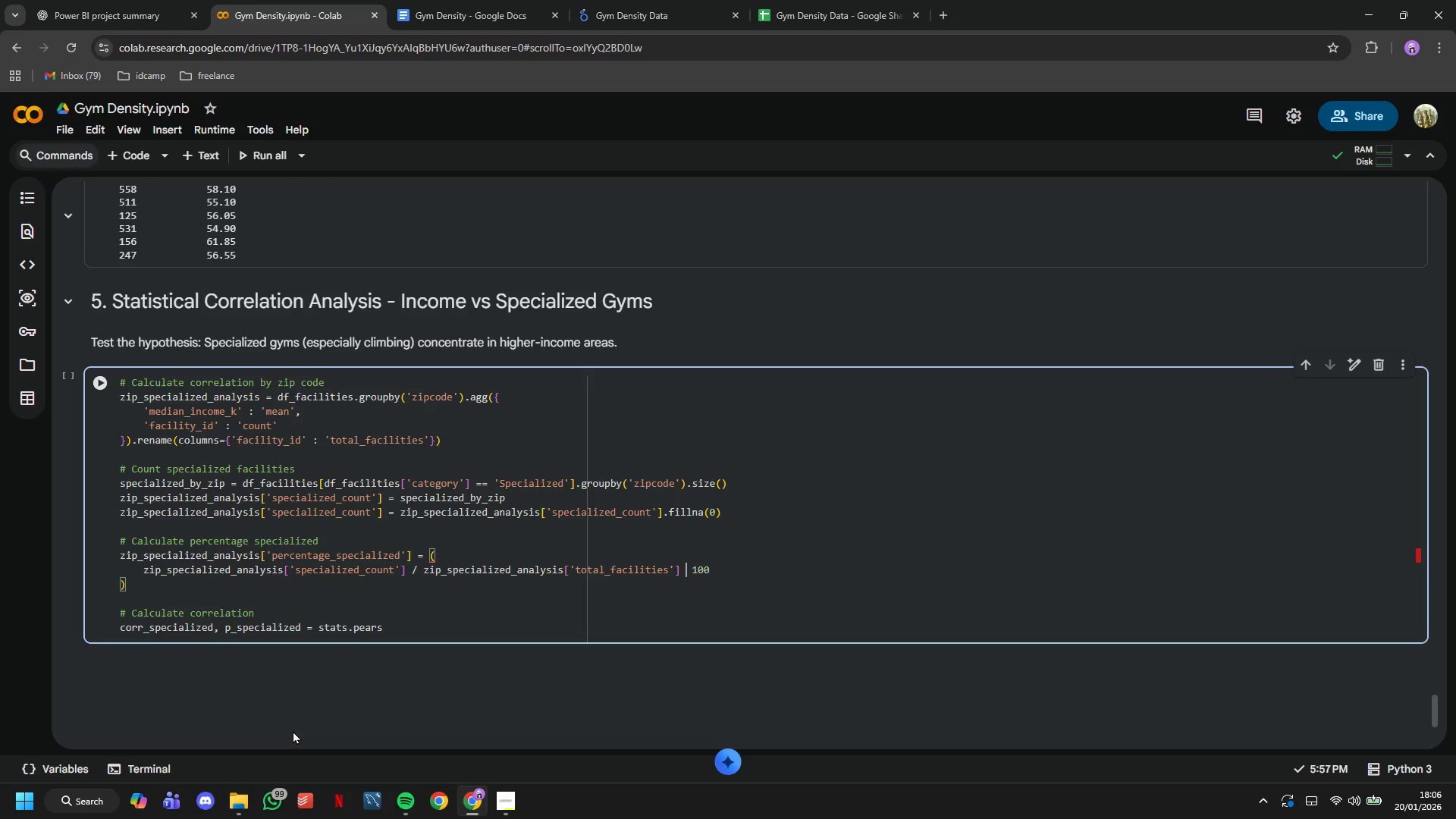 
key(Shift+8)
 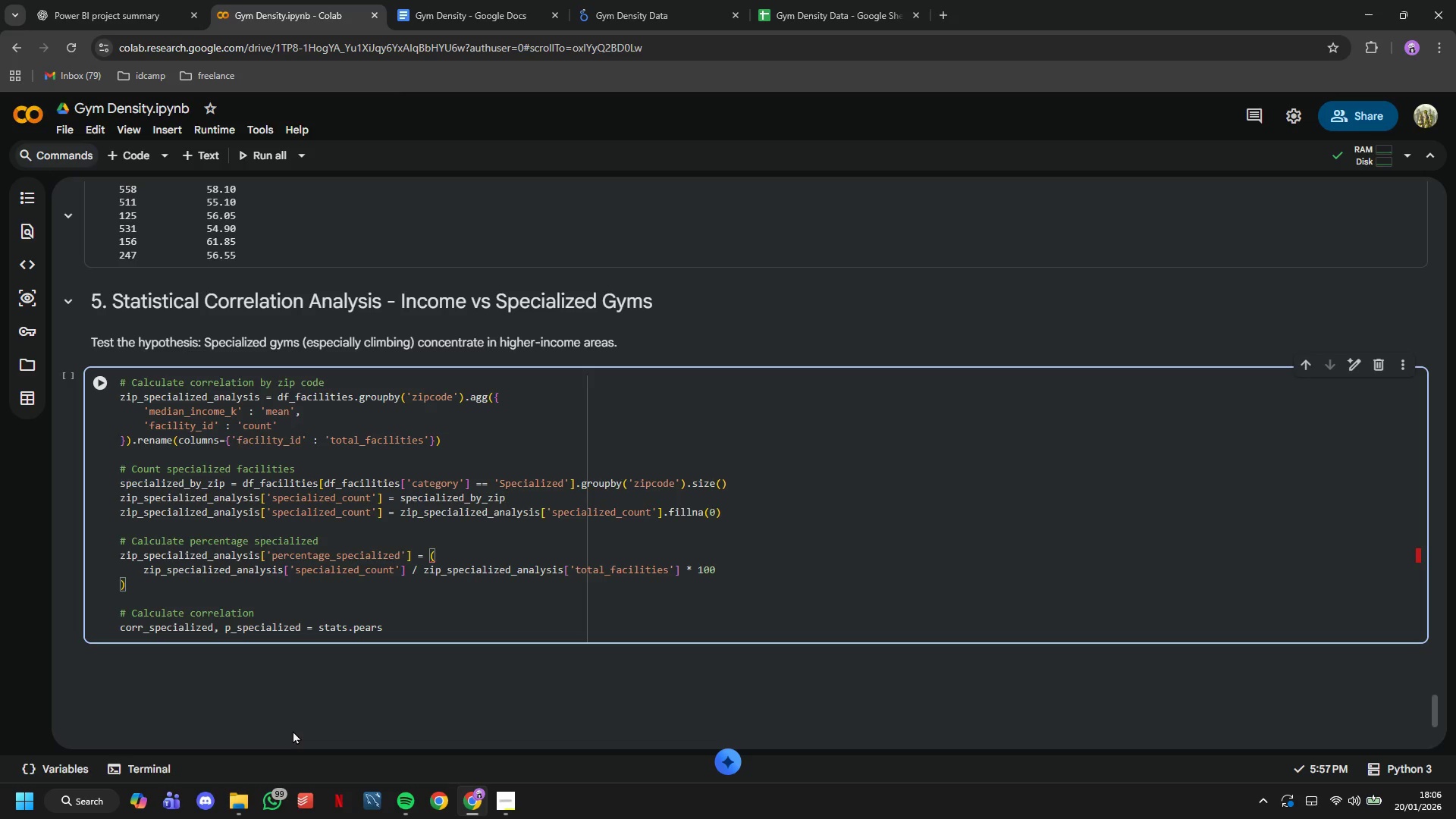 
key(ArrowDown)
 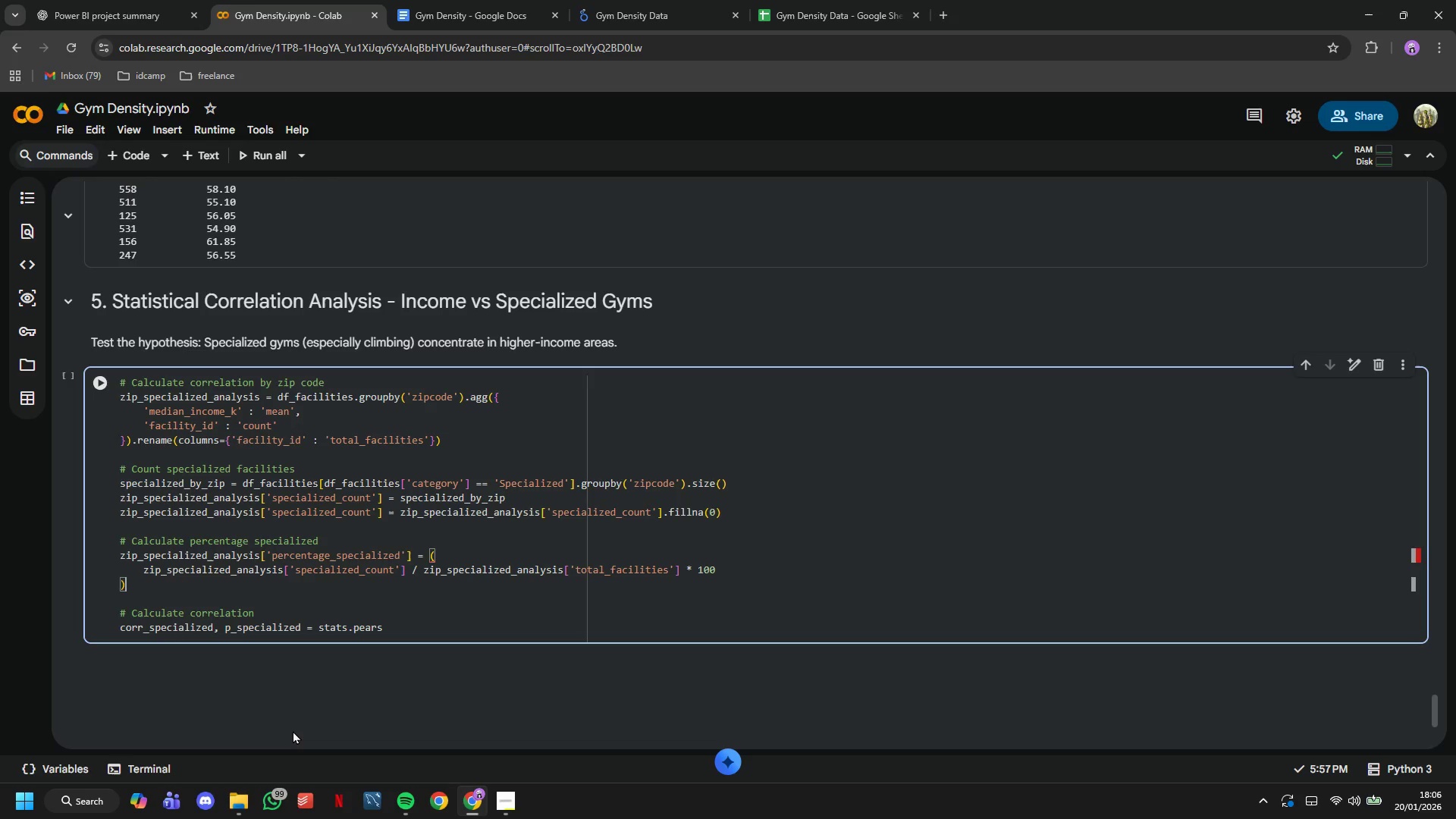 
key(ArrowDown)
 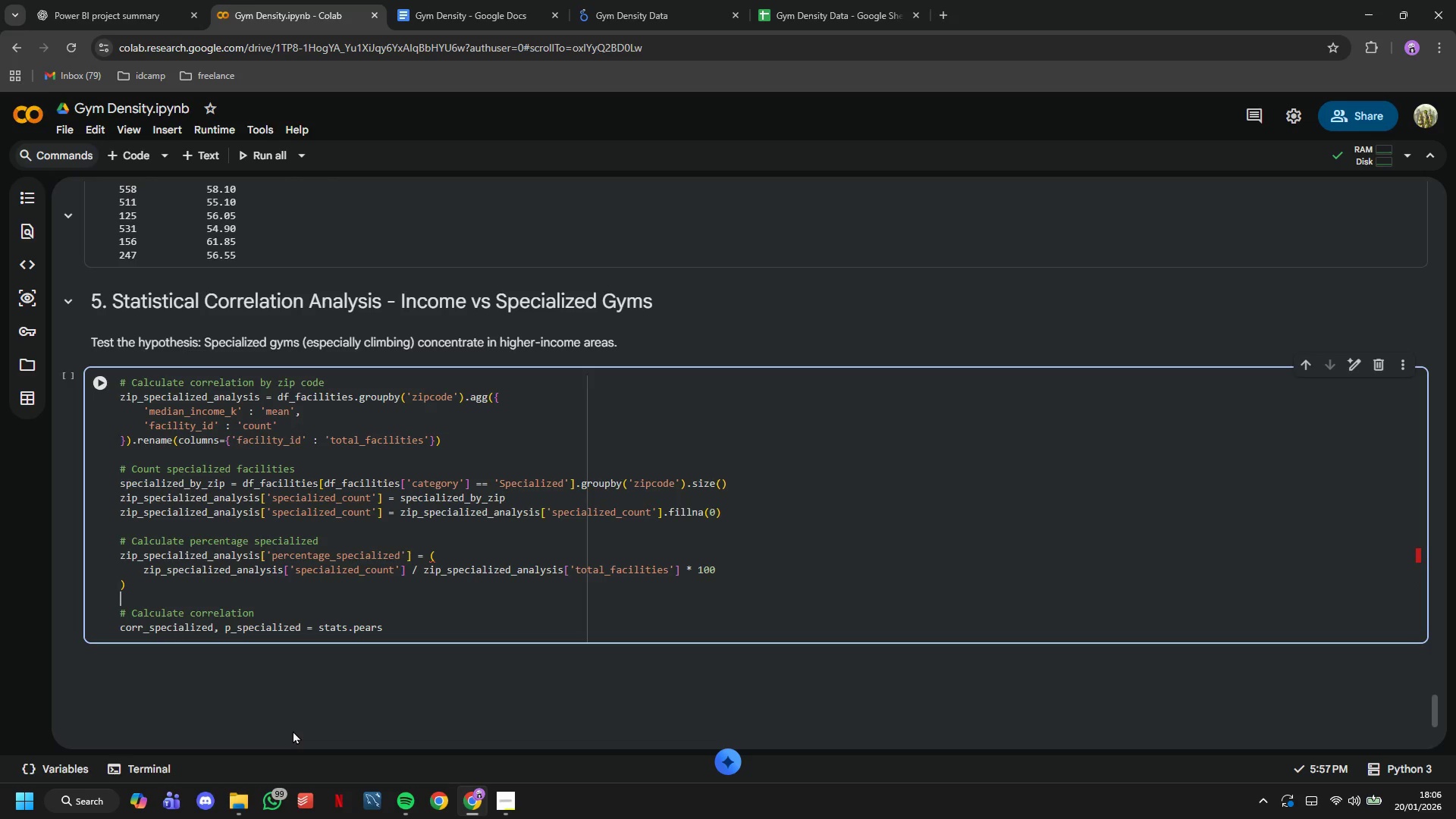 
key(ArrowDown)
 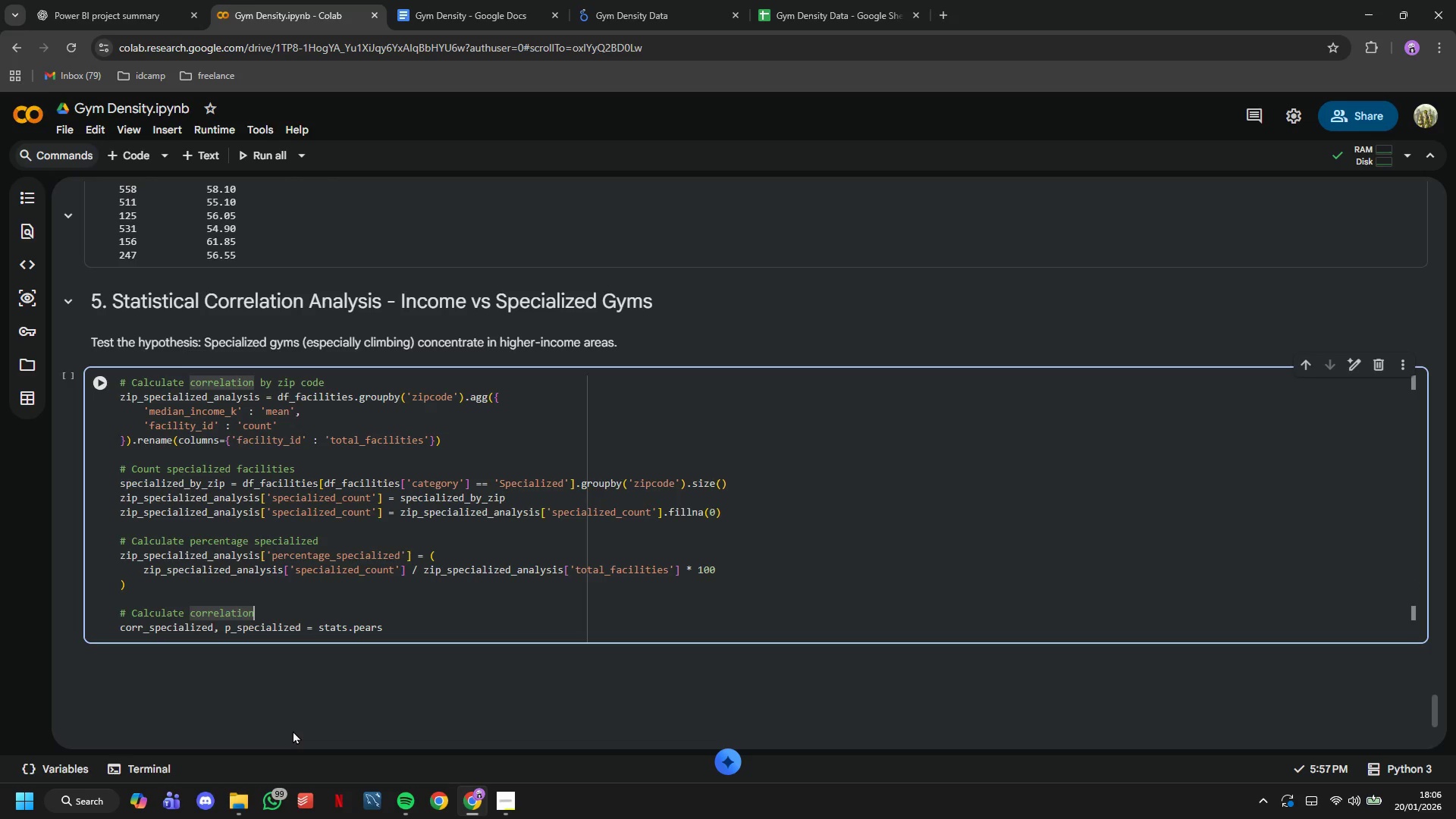 
key(ArrowDown)
 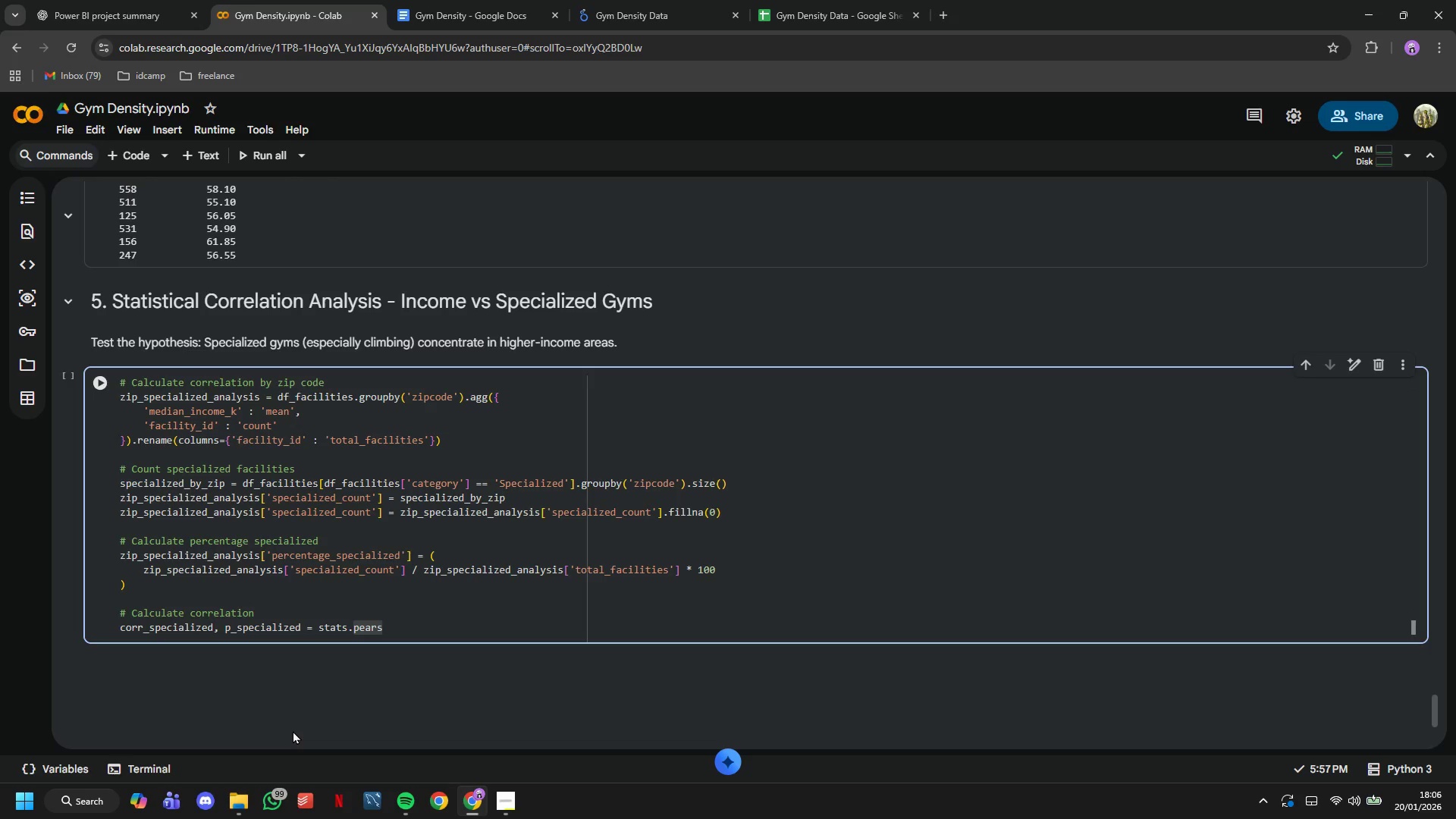 
hold_key(key=Backspace, duration=1.51)
 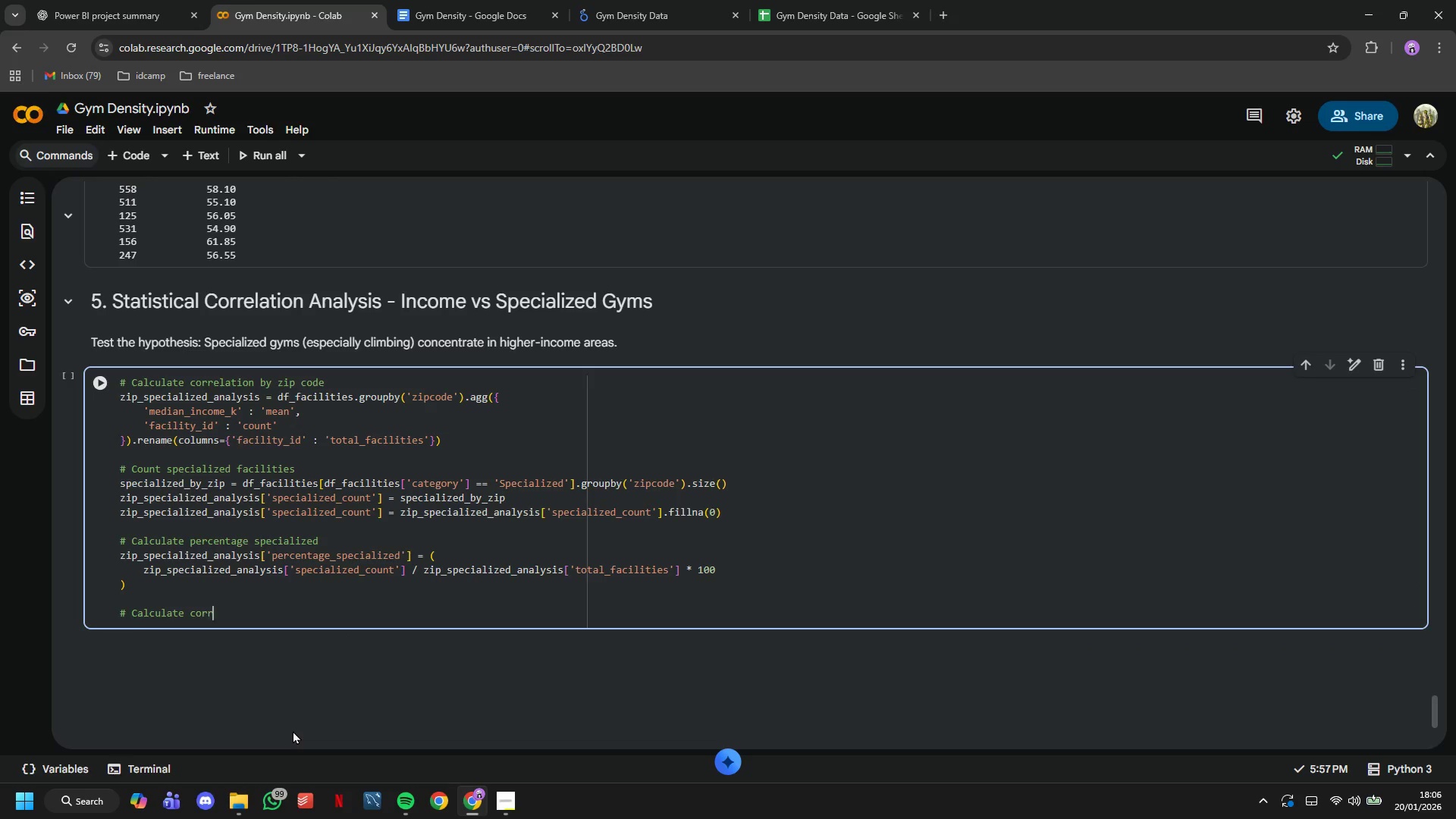 
hold_key(key=Backspace, duration=0.91)
 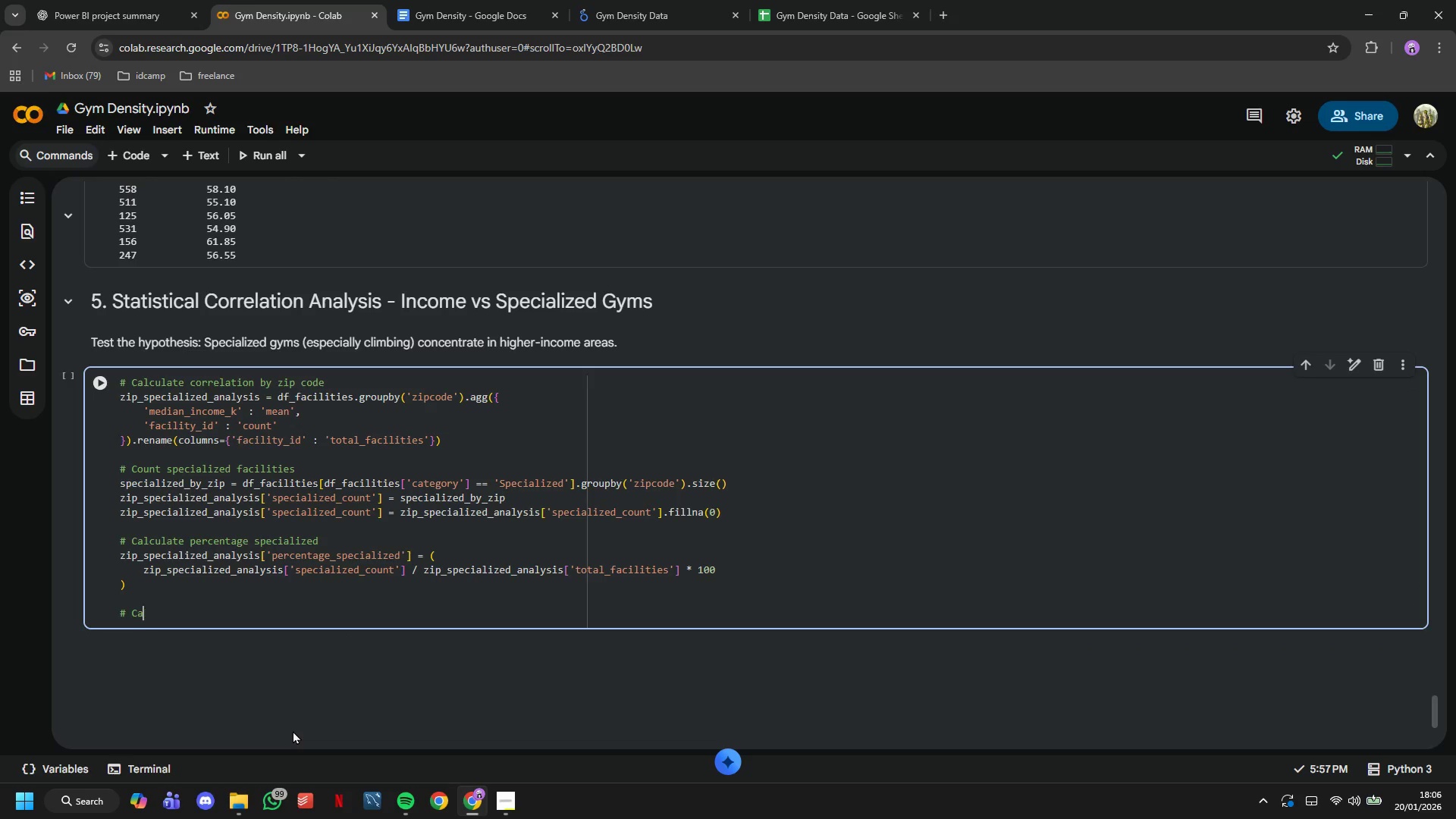 
key(Backspace)
key(Backspace)
type(limbing gym )
 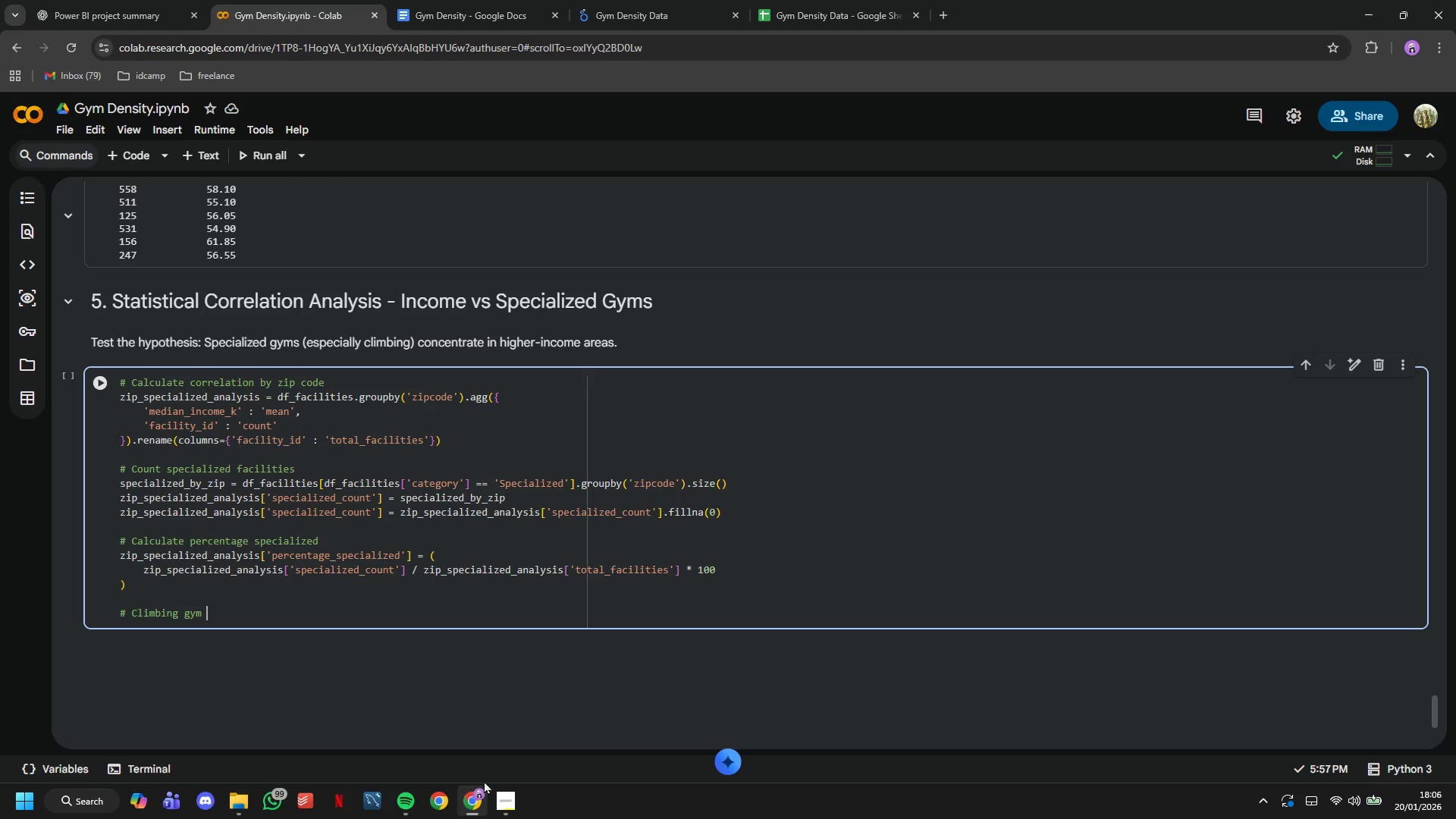 
left_click([493, 791])